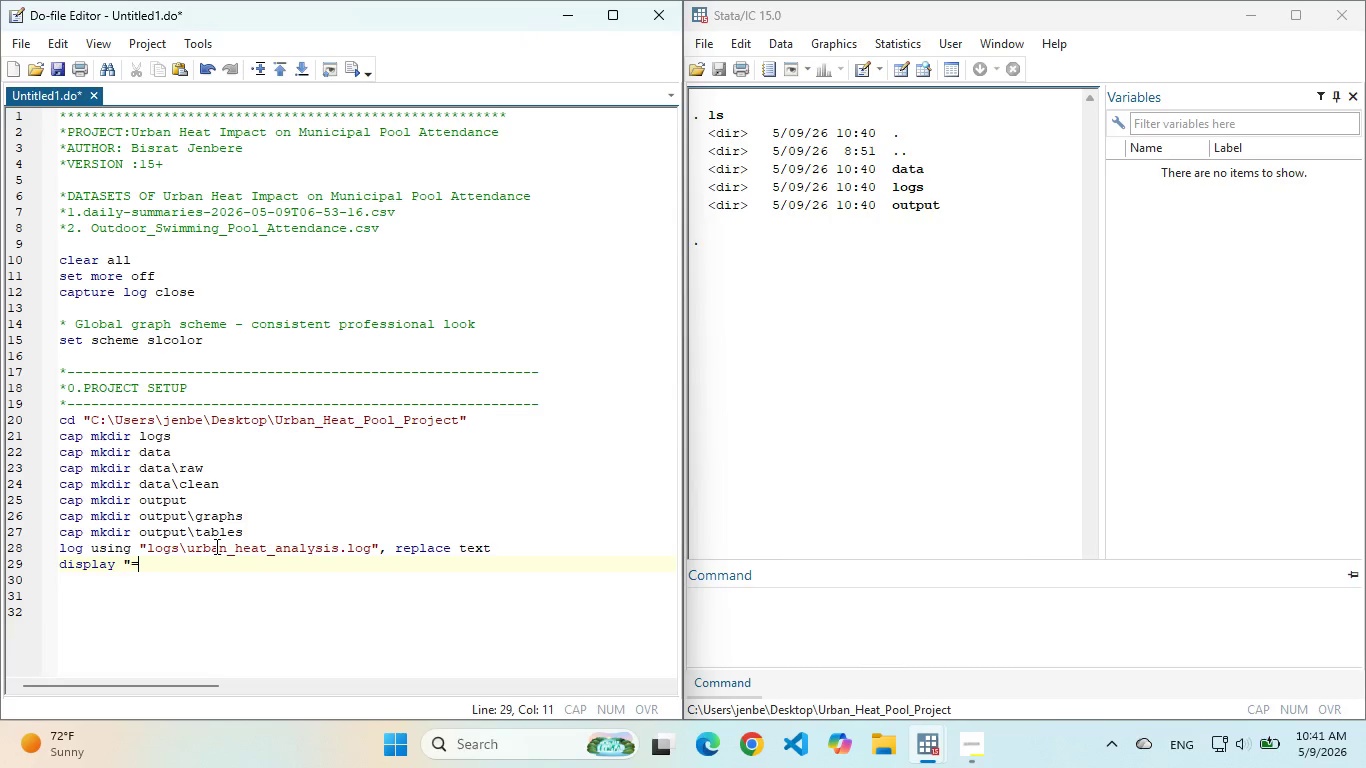 
hold_key(key=Equal, duration=0.61)
 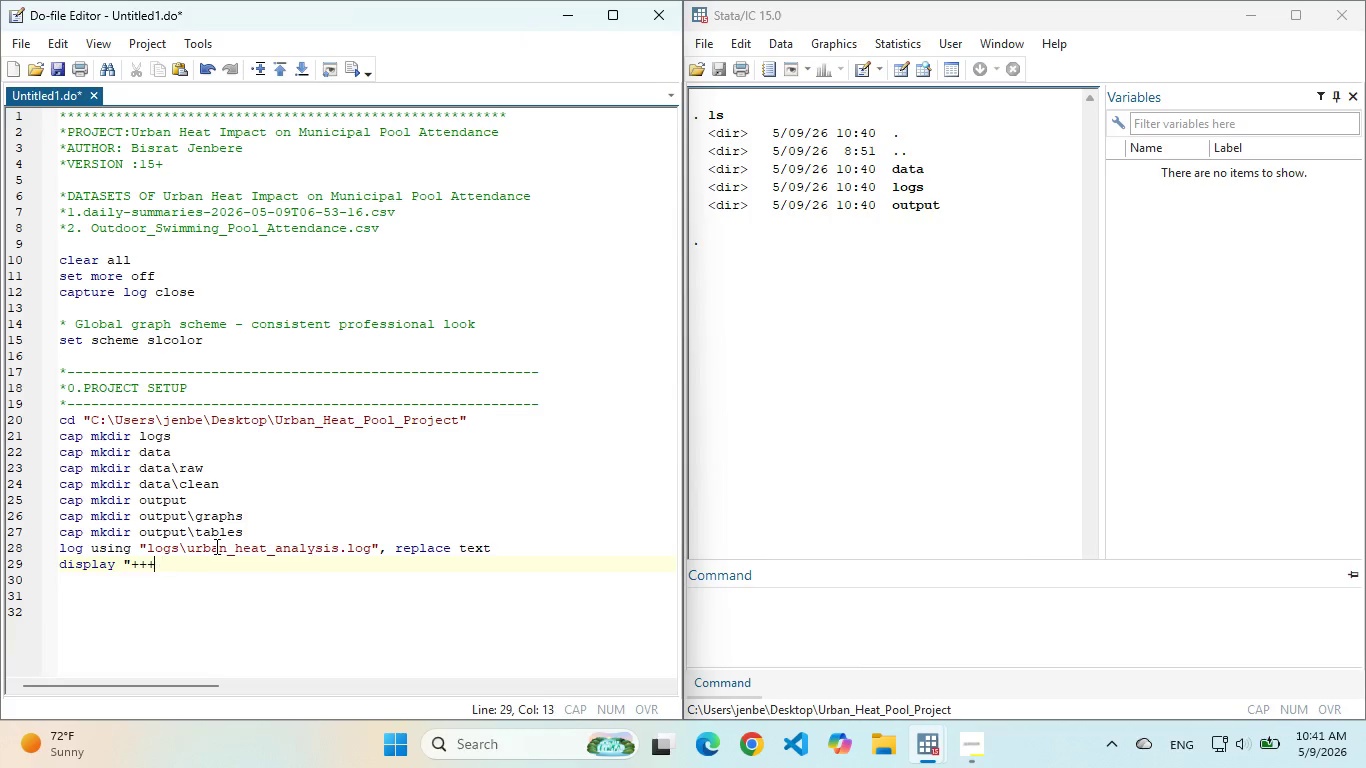 
hold_key(key=Equal, duration=2.55)
 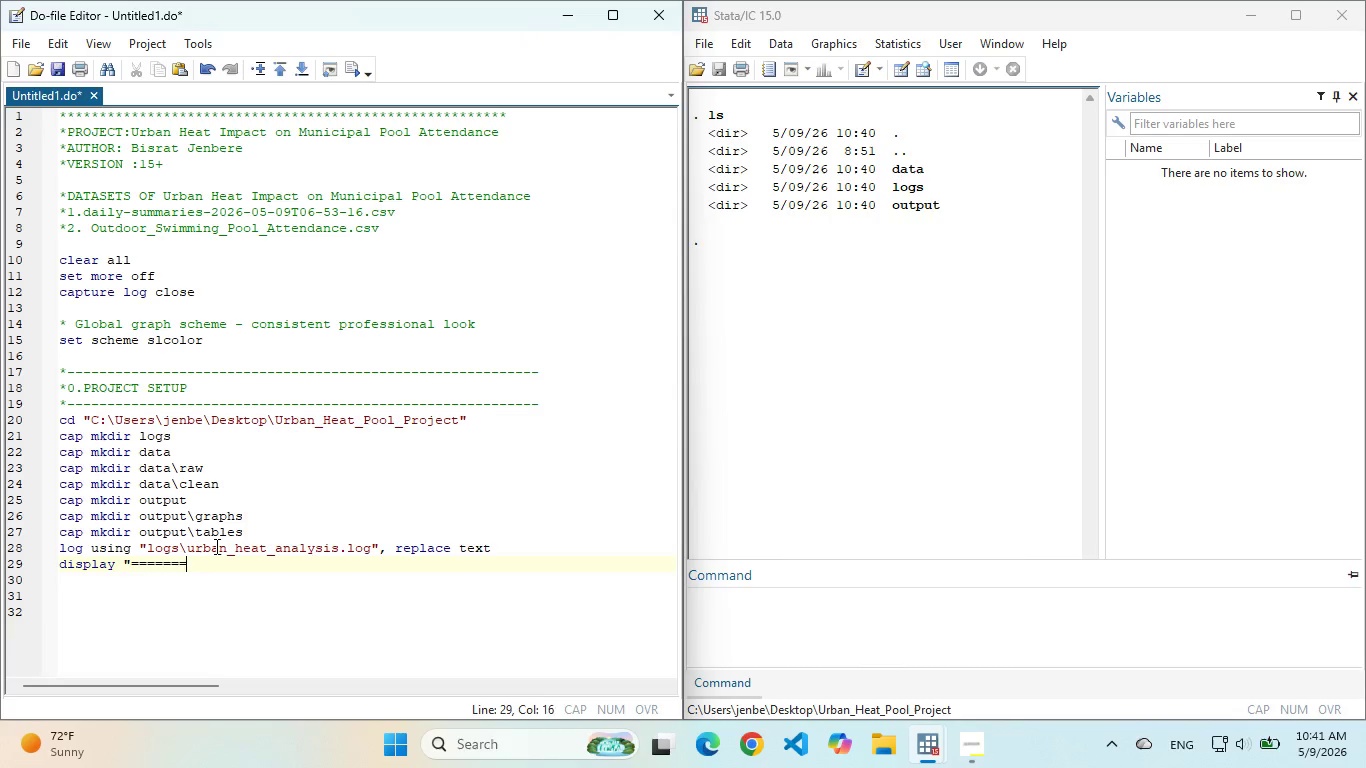 
hold_key(key=Equal, duration=1.51)
 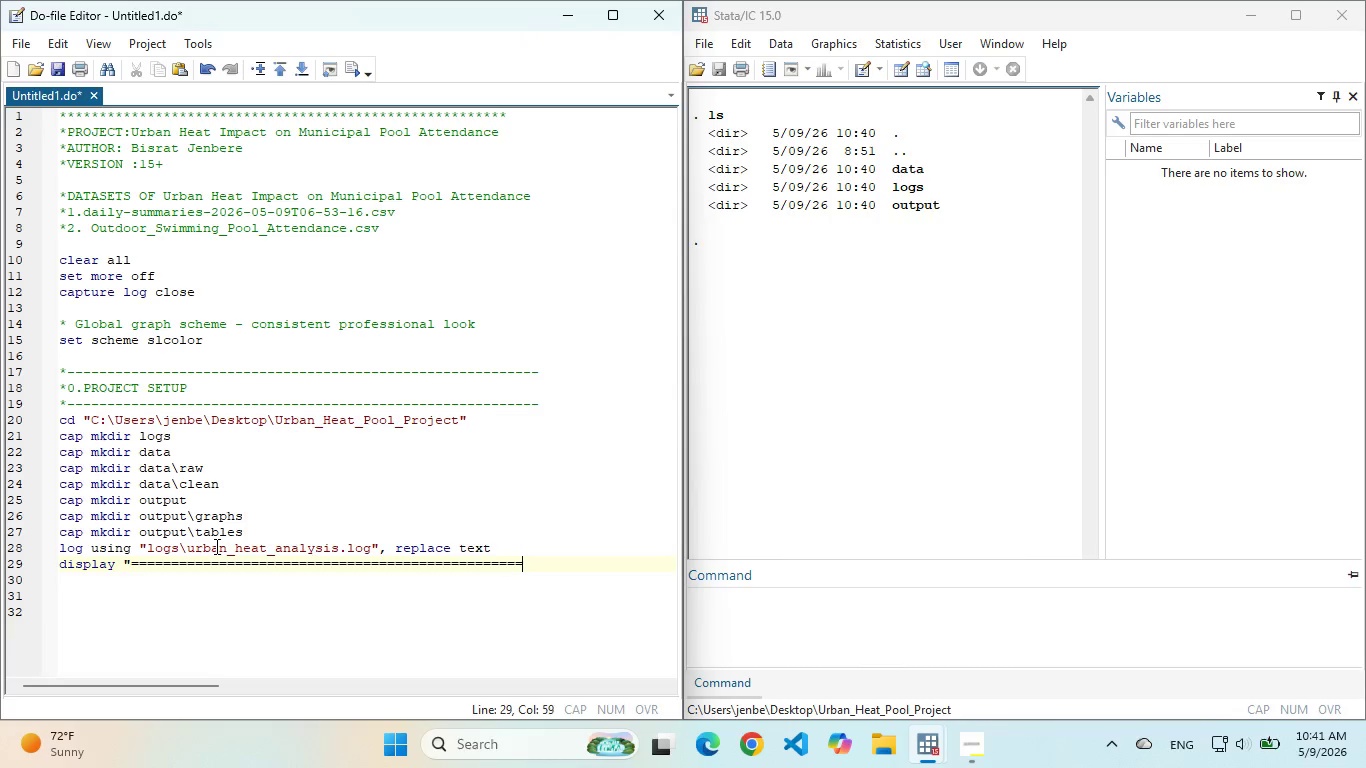 
hold_key(key=Equal, duration=0.7)
 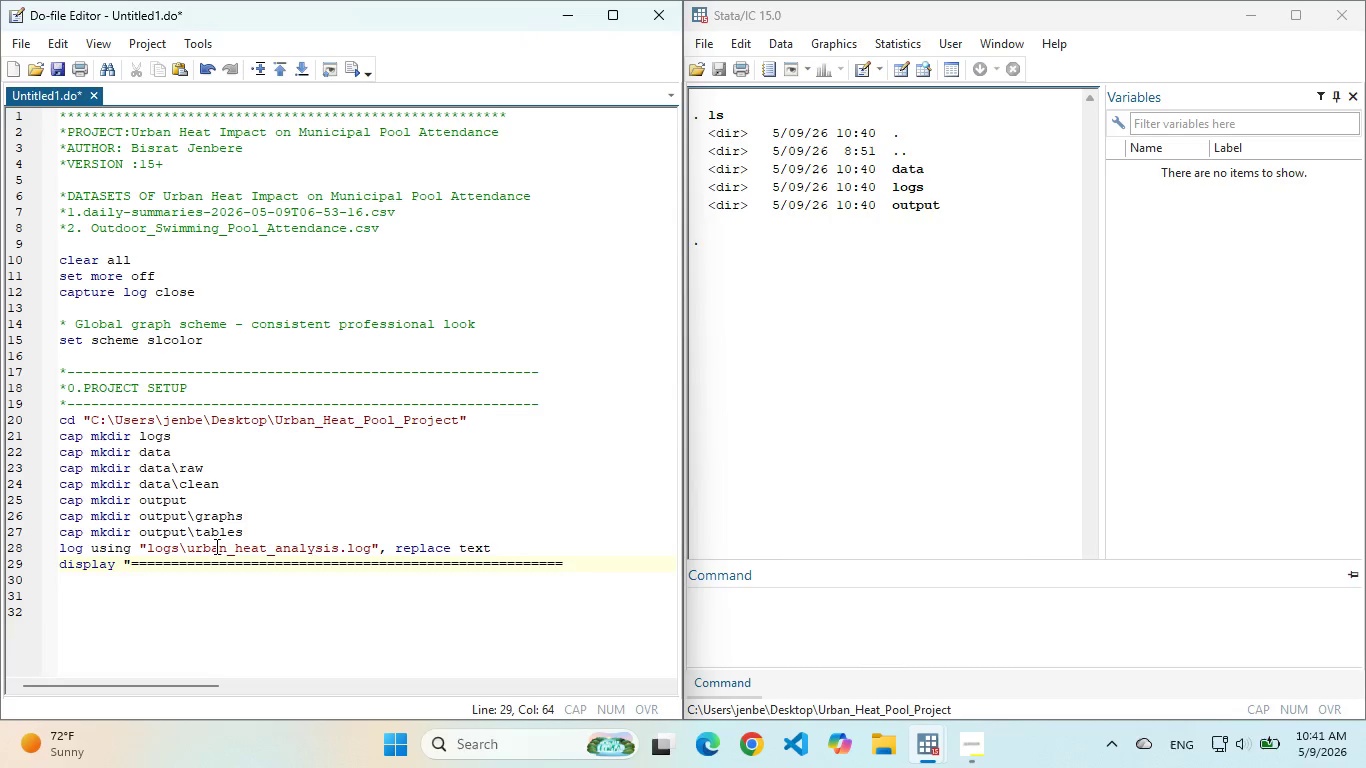 
key(Shift+ShiftLeft)
 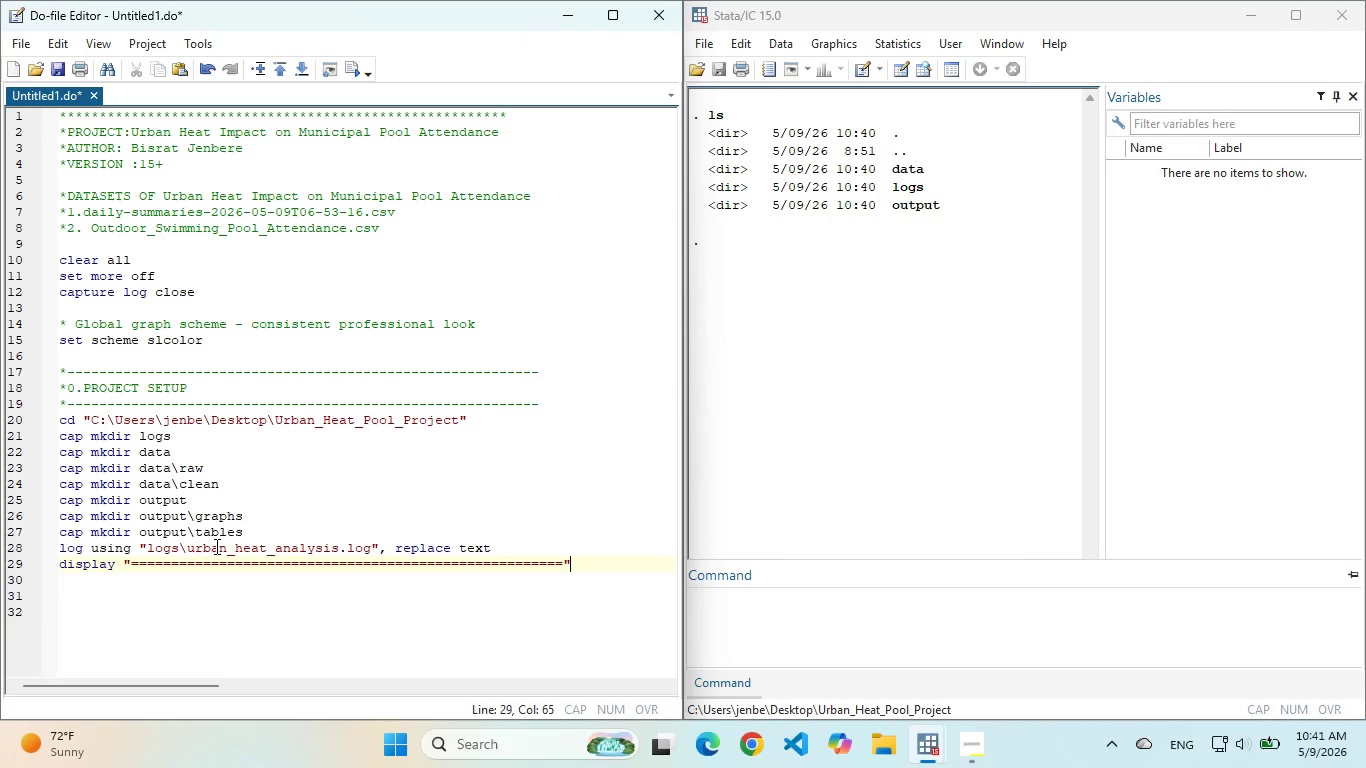 
key(Shift+Quote)
 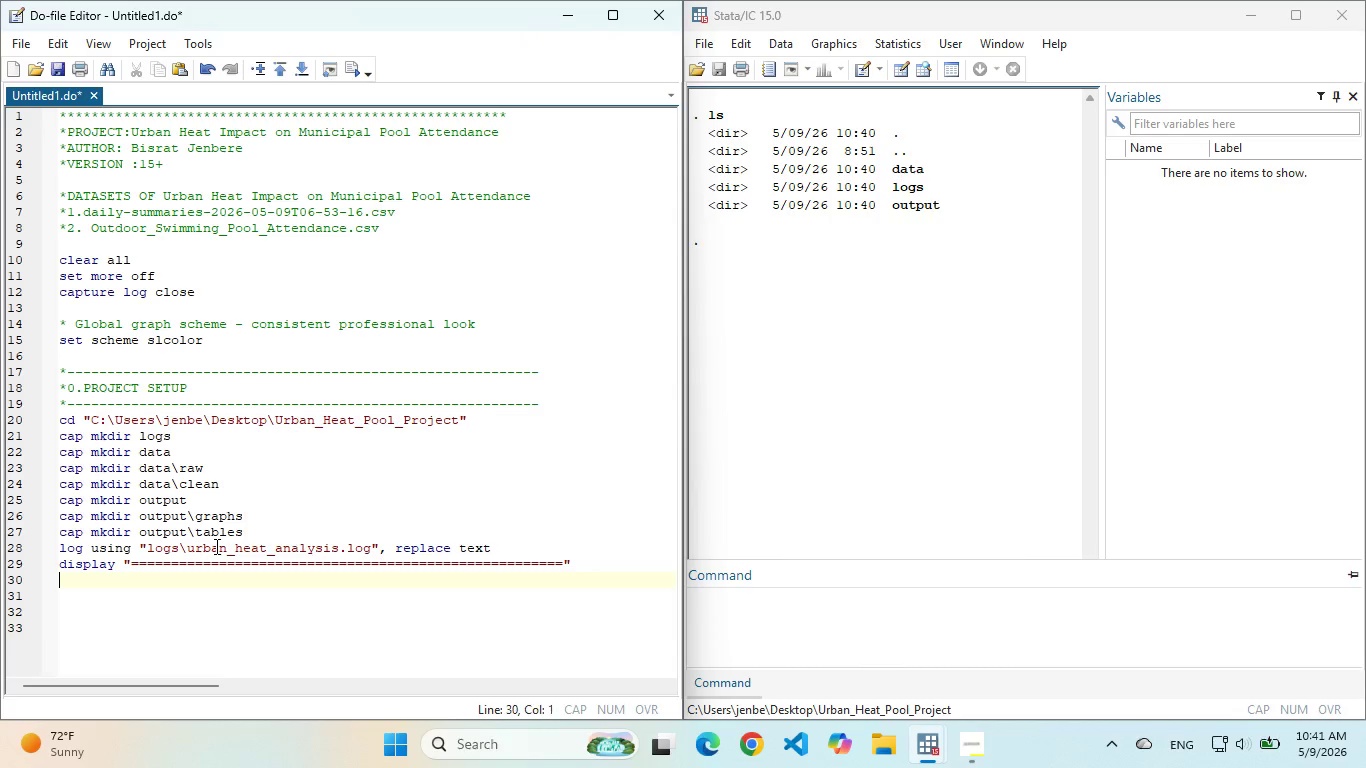 
key(Enter)
 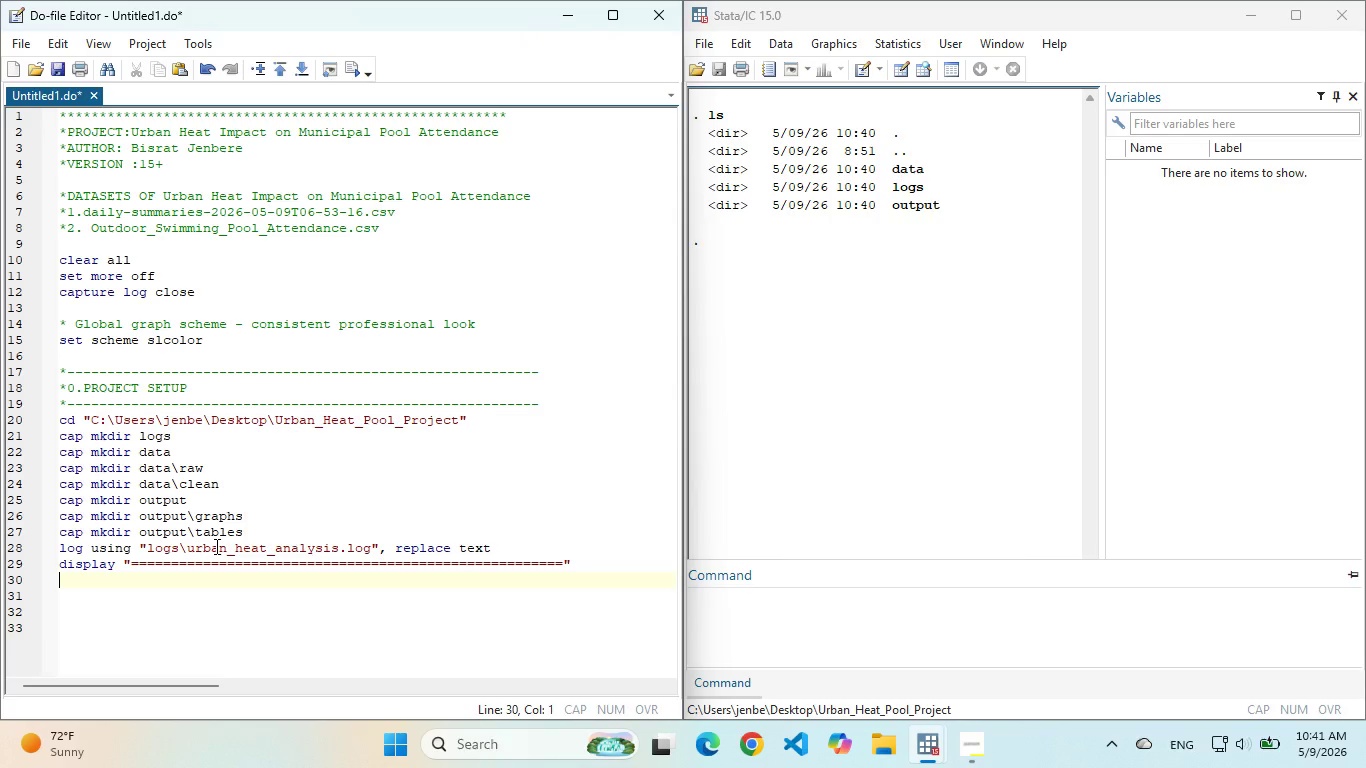 
type(display "URBAN )
key(Backspace)
key(Backspace)
key(Backspace)
key(Backspace)
key(Backspace)
key(Backspace)
type(URBAN HEAT POOL ANALYSIS START)
 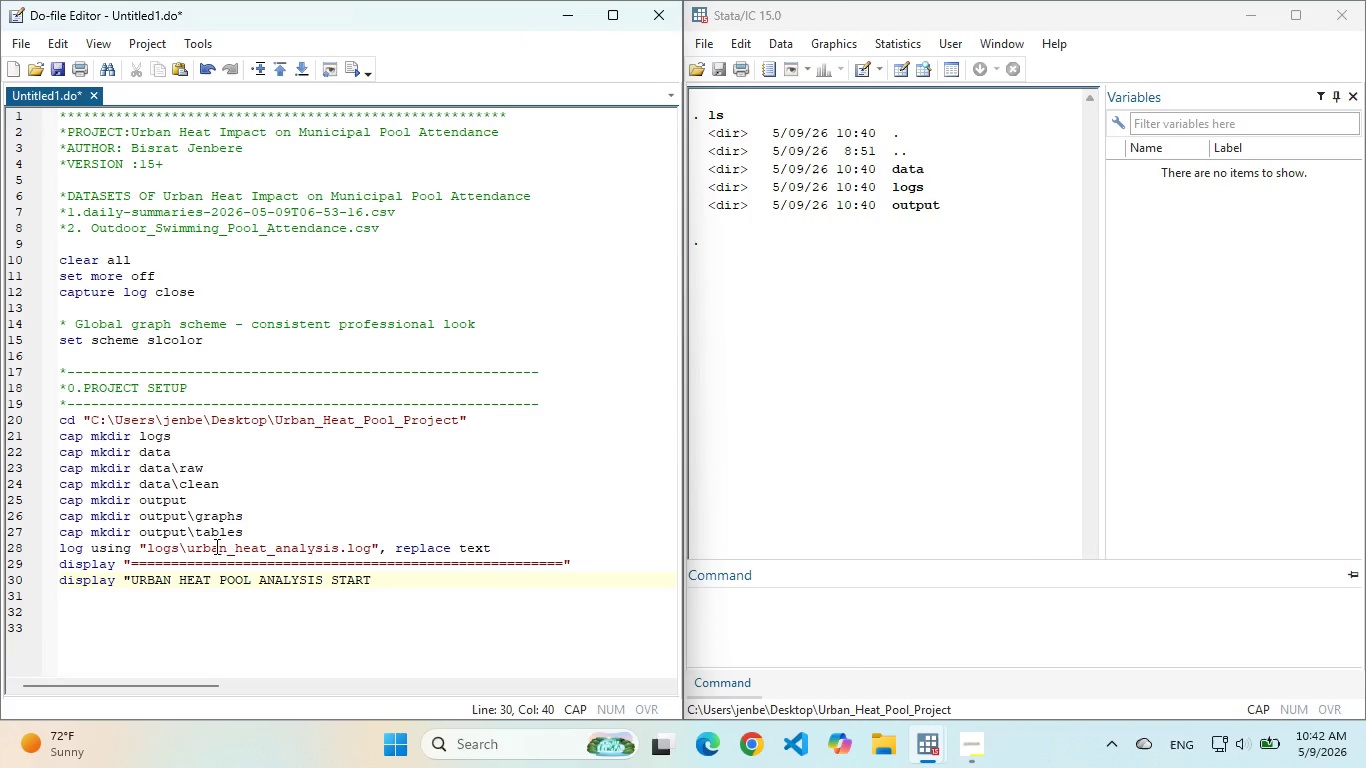 
left_click([328, 583])
 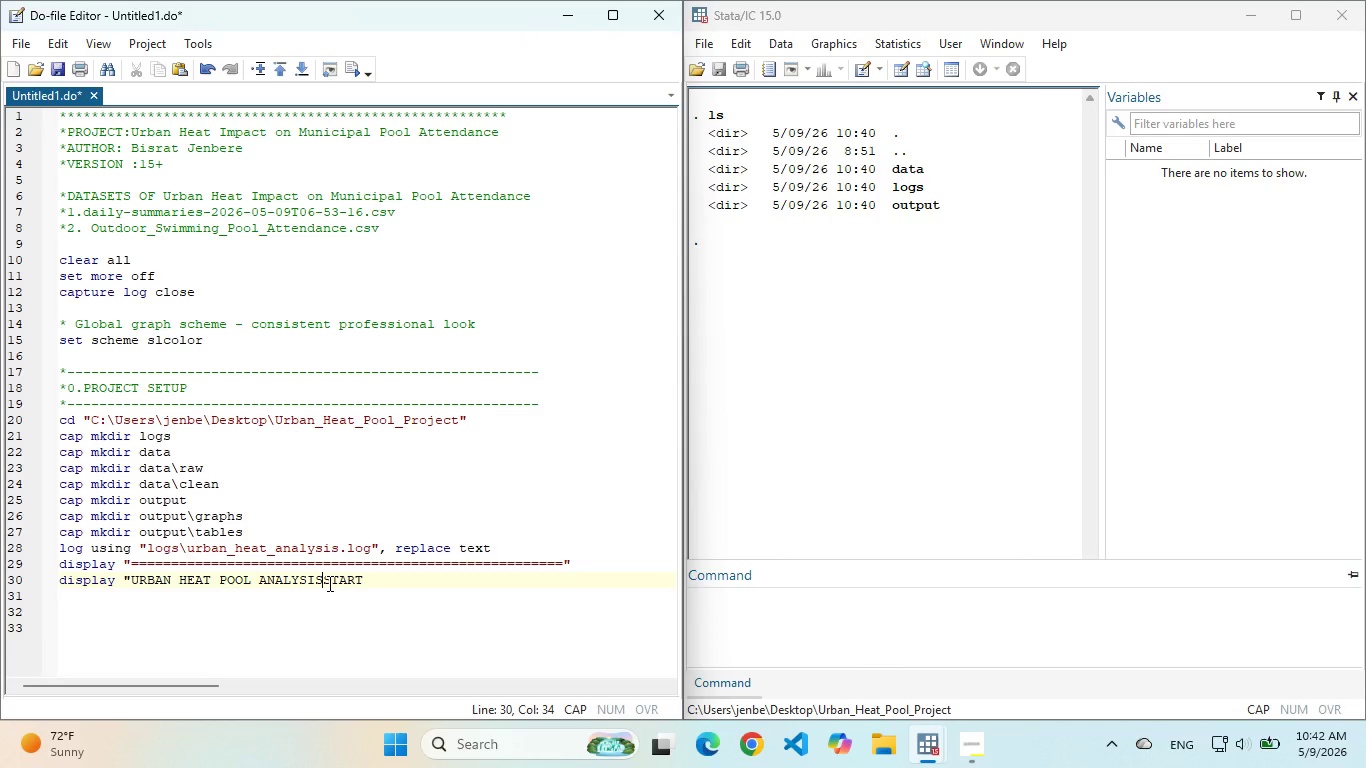 
key(Backspace)
 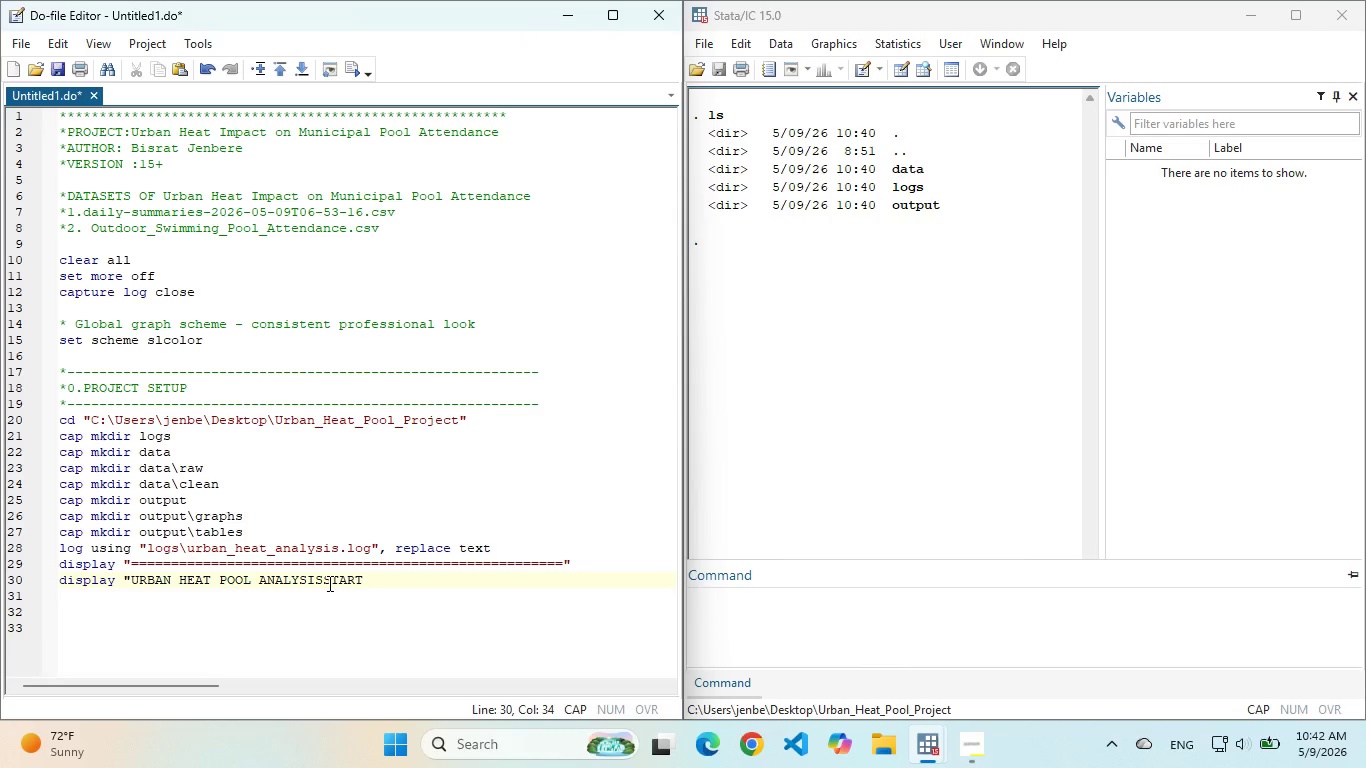 
key(Minus)
 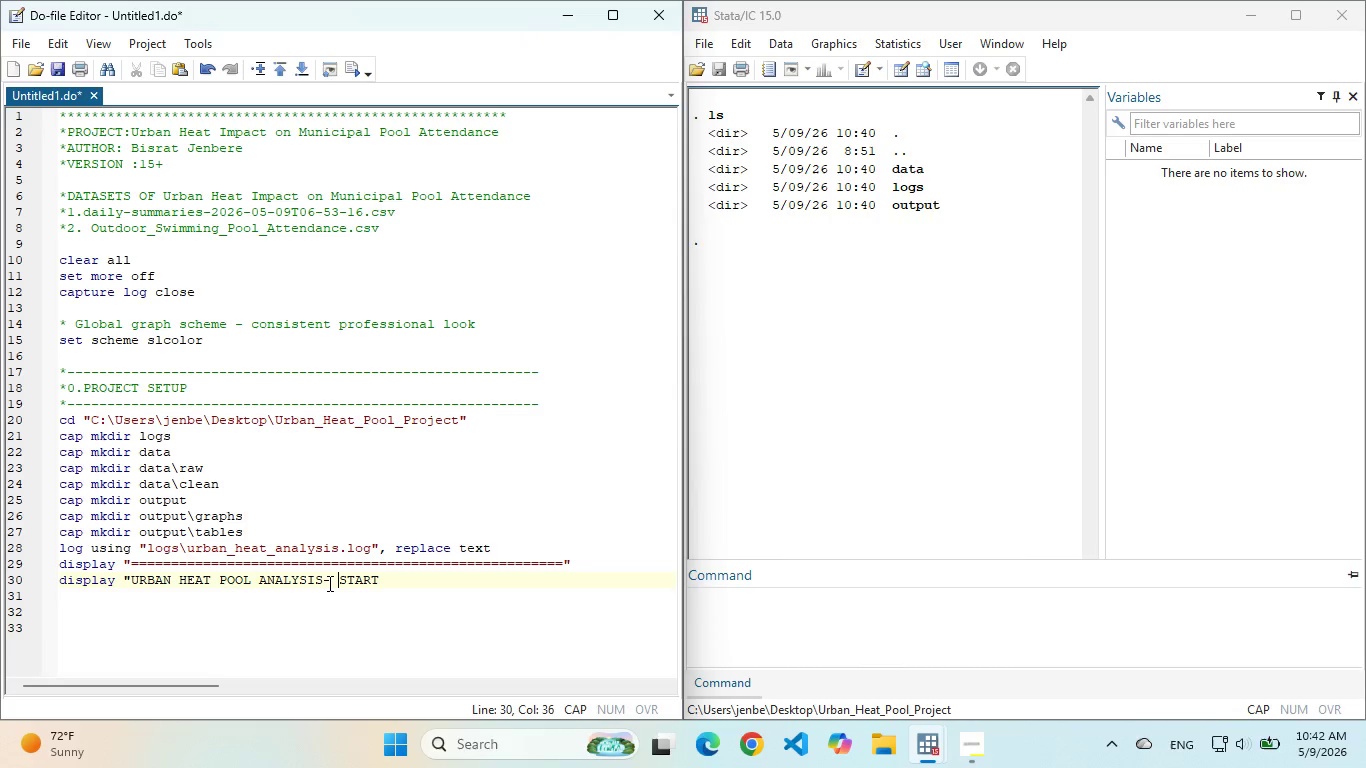 
key(Space)
 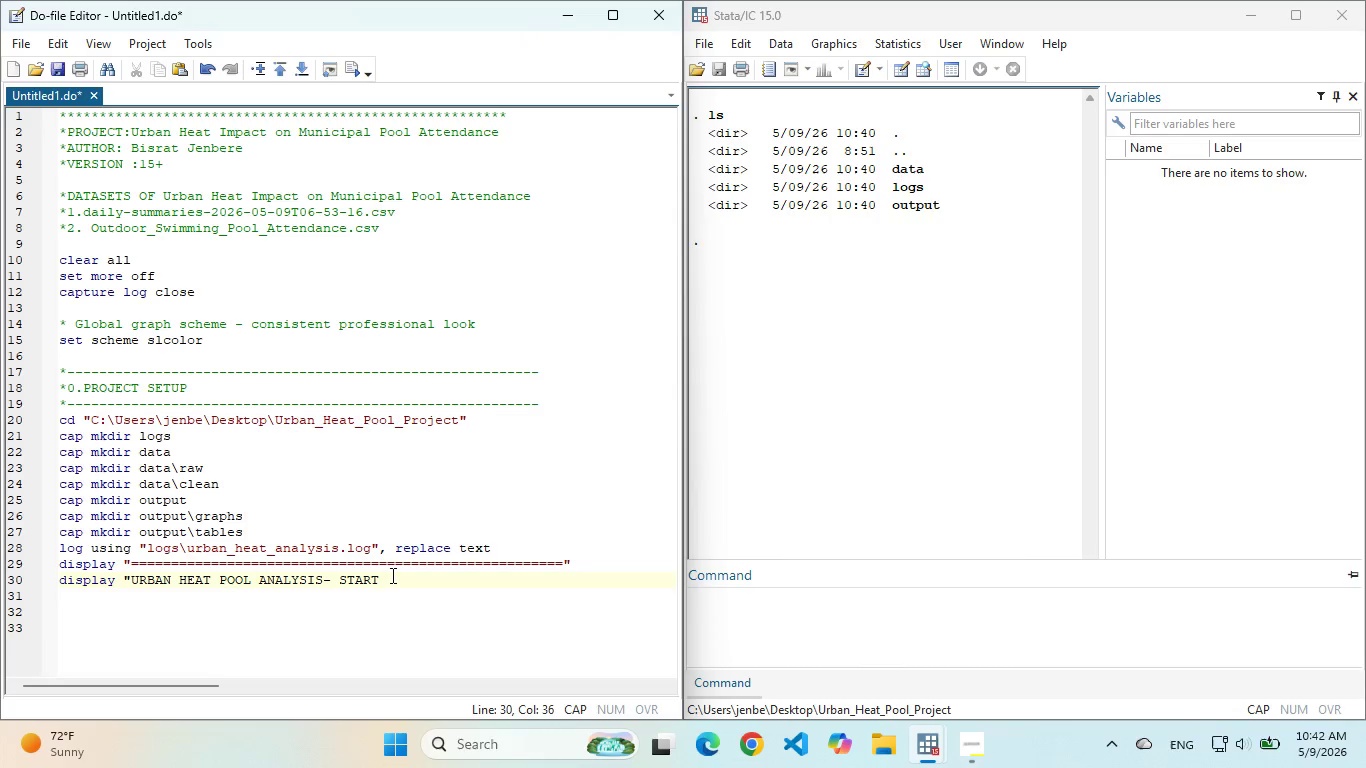 
left_click([392, 575])
 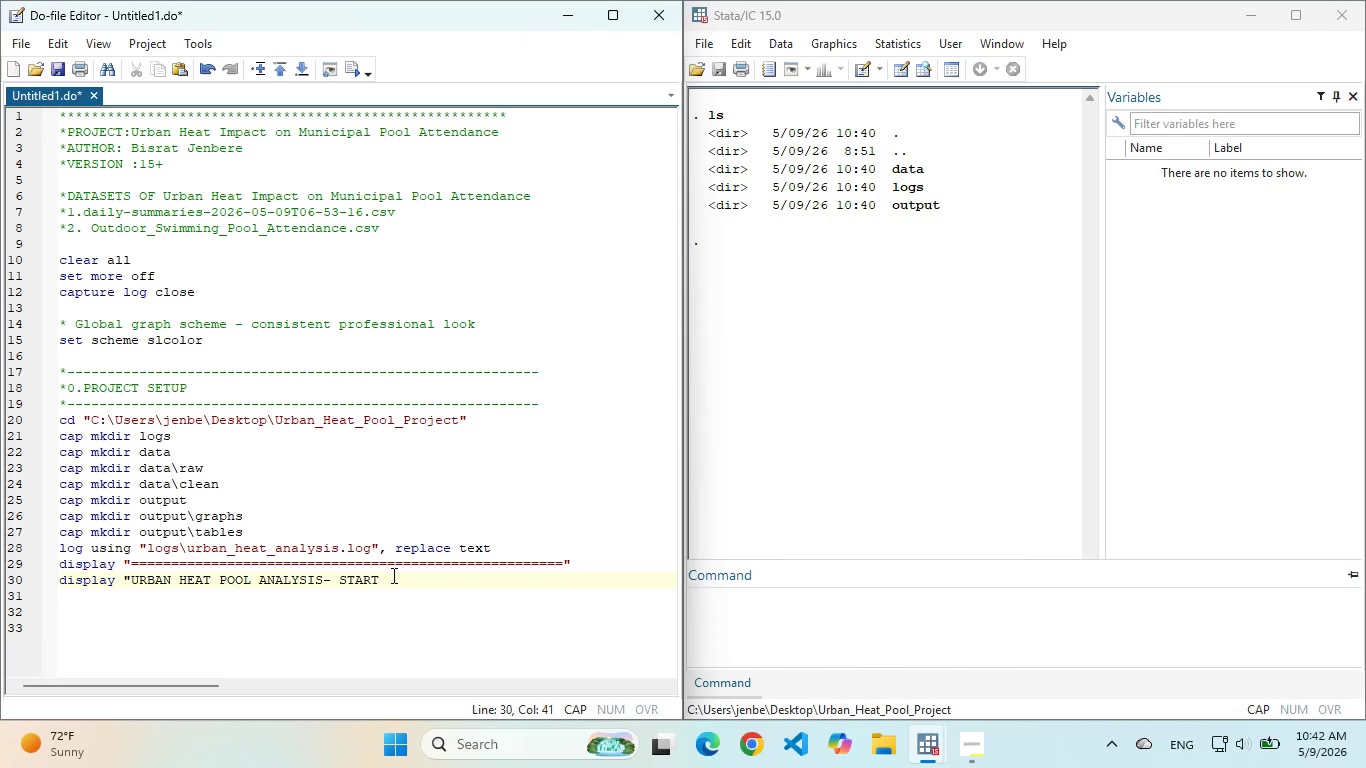 
key(Space)
 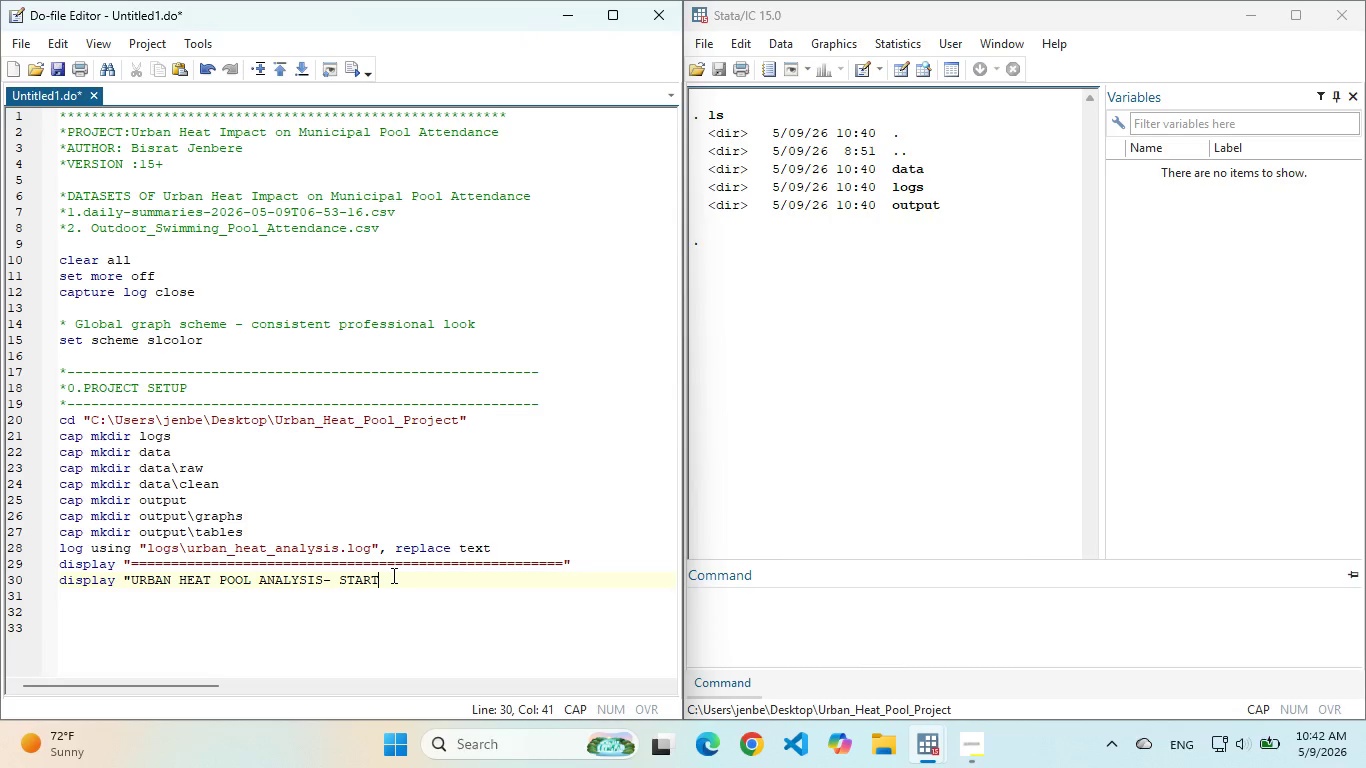 
key(Backspace)
 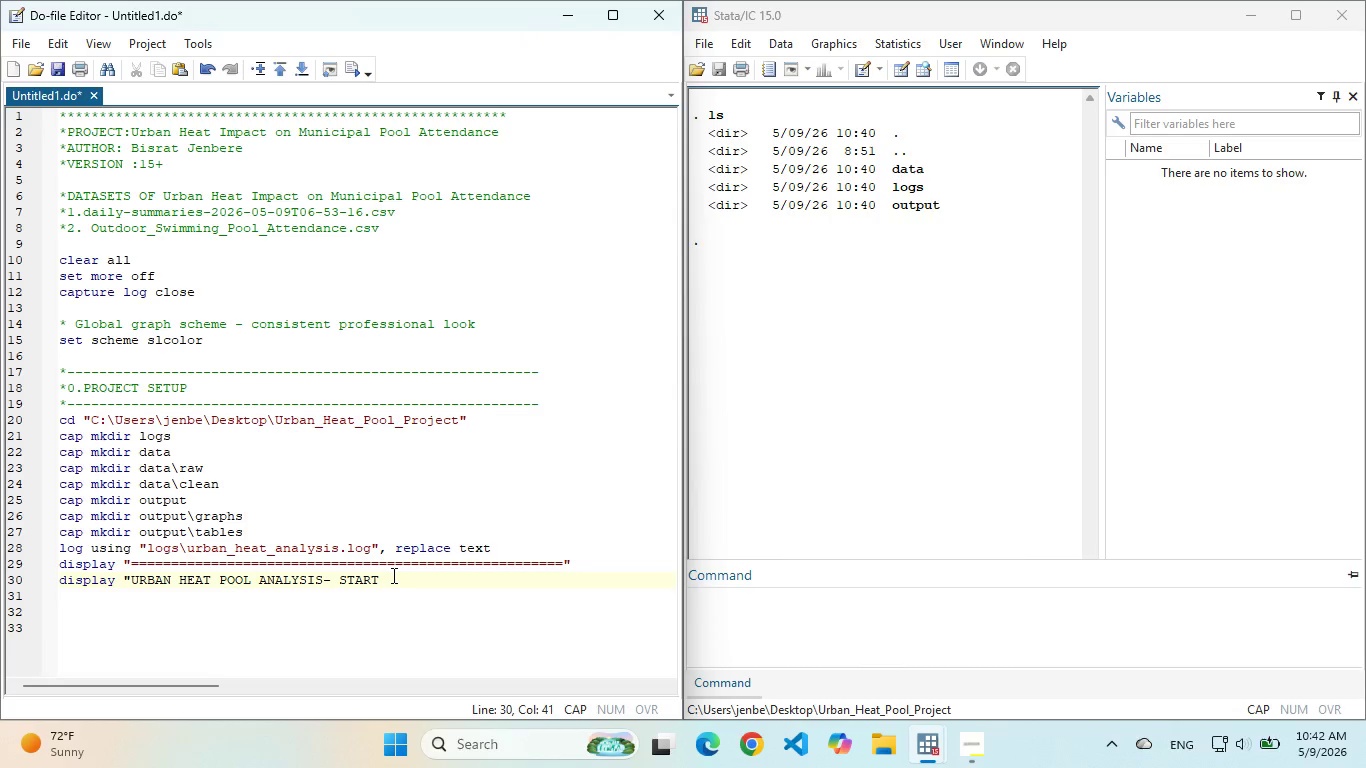 
key(Shift+ShiftLeft)
 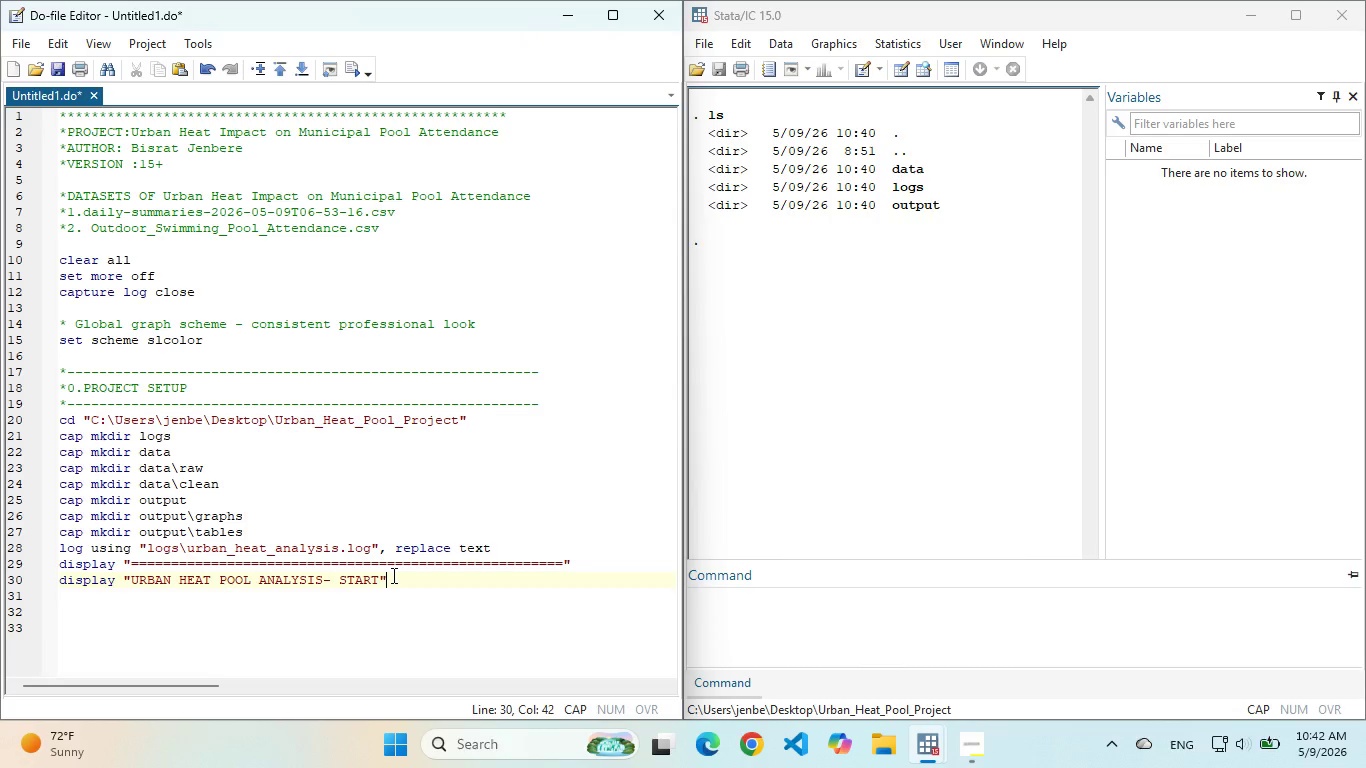 
key(Shift+Quote)
 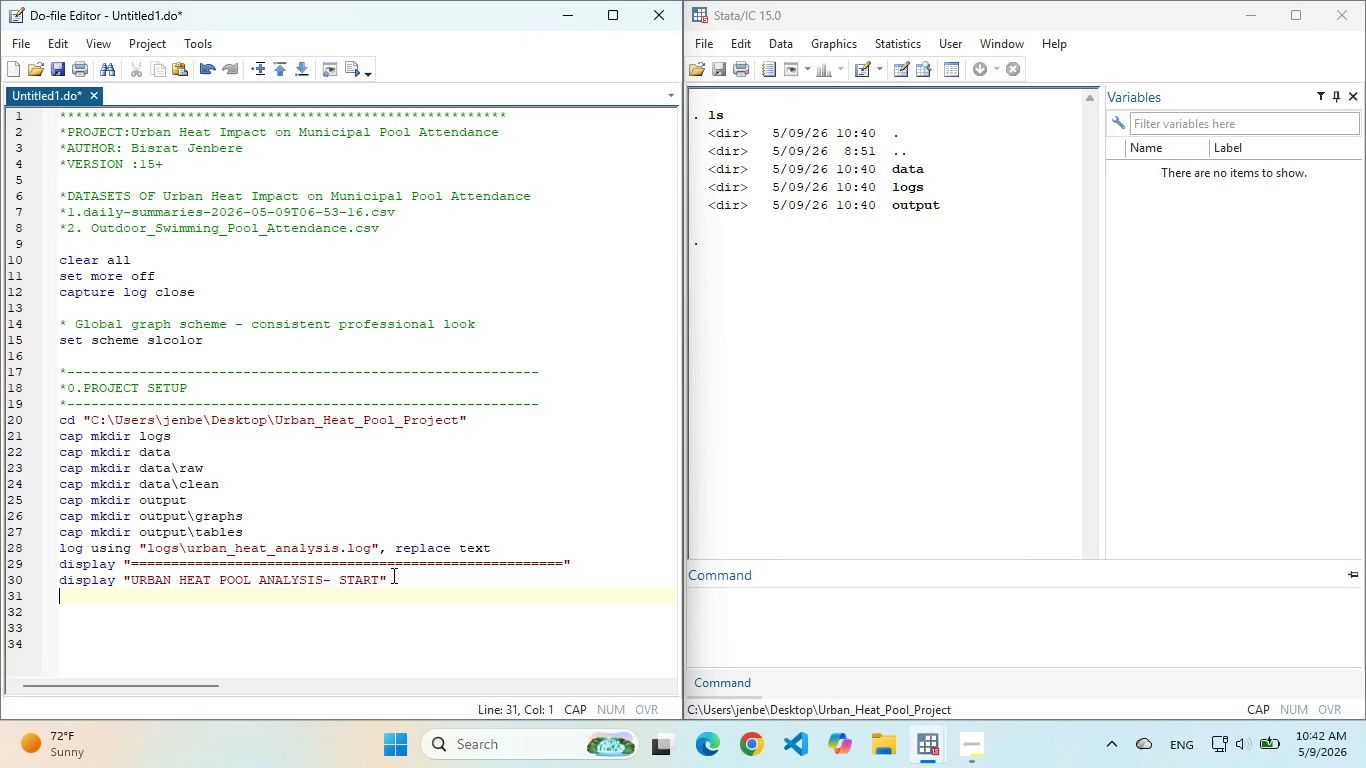 
hold_key(key=Enter, duration=0.39)
 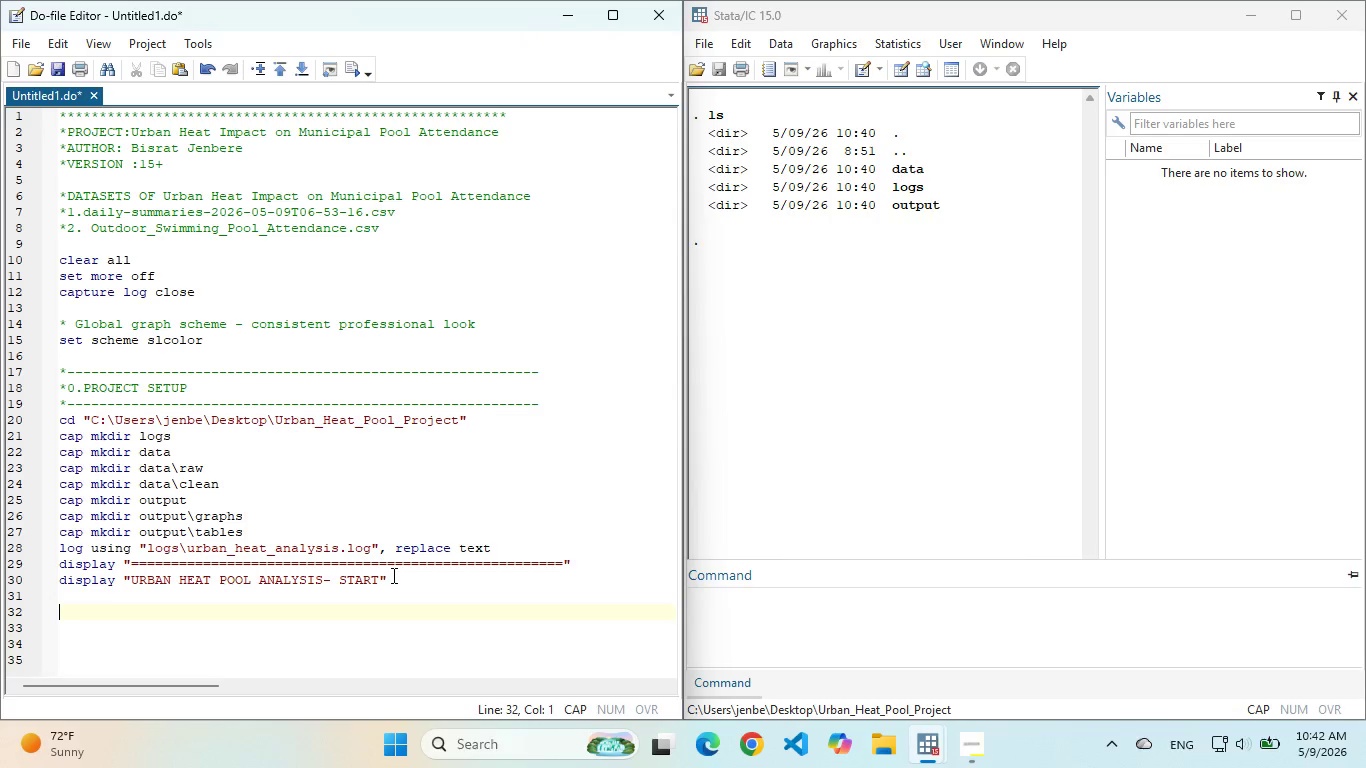 
key(Enter)
 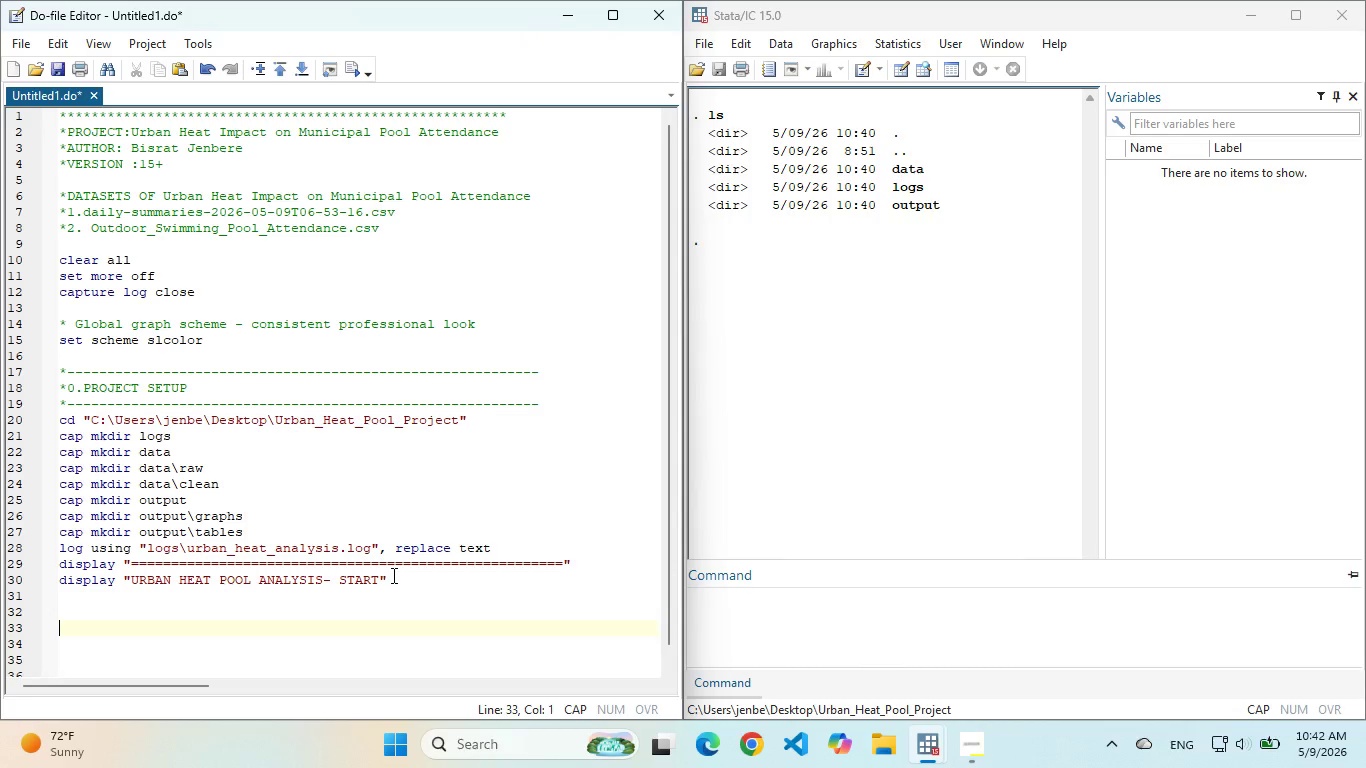 
hold_key(key=Enter, duration=1.26)
 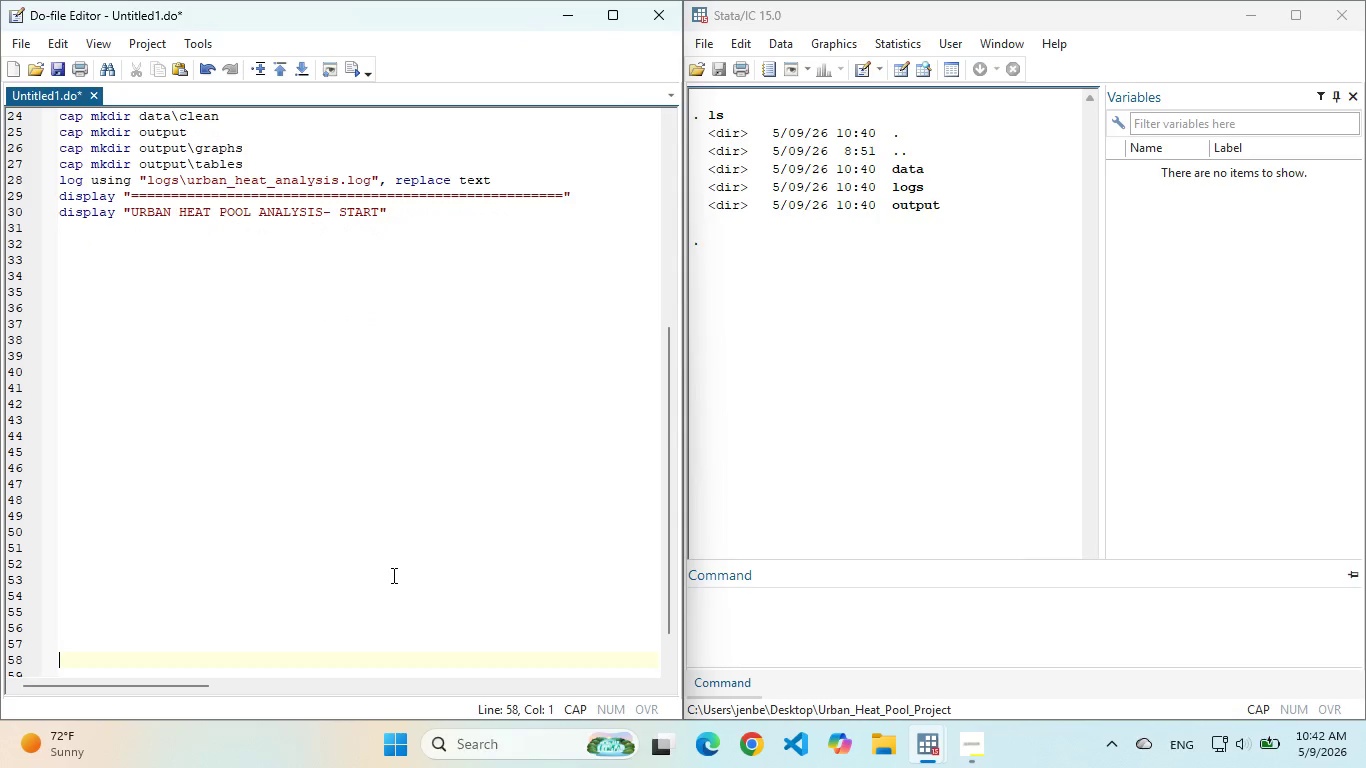 
key(Enter)
 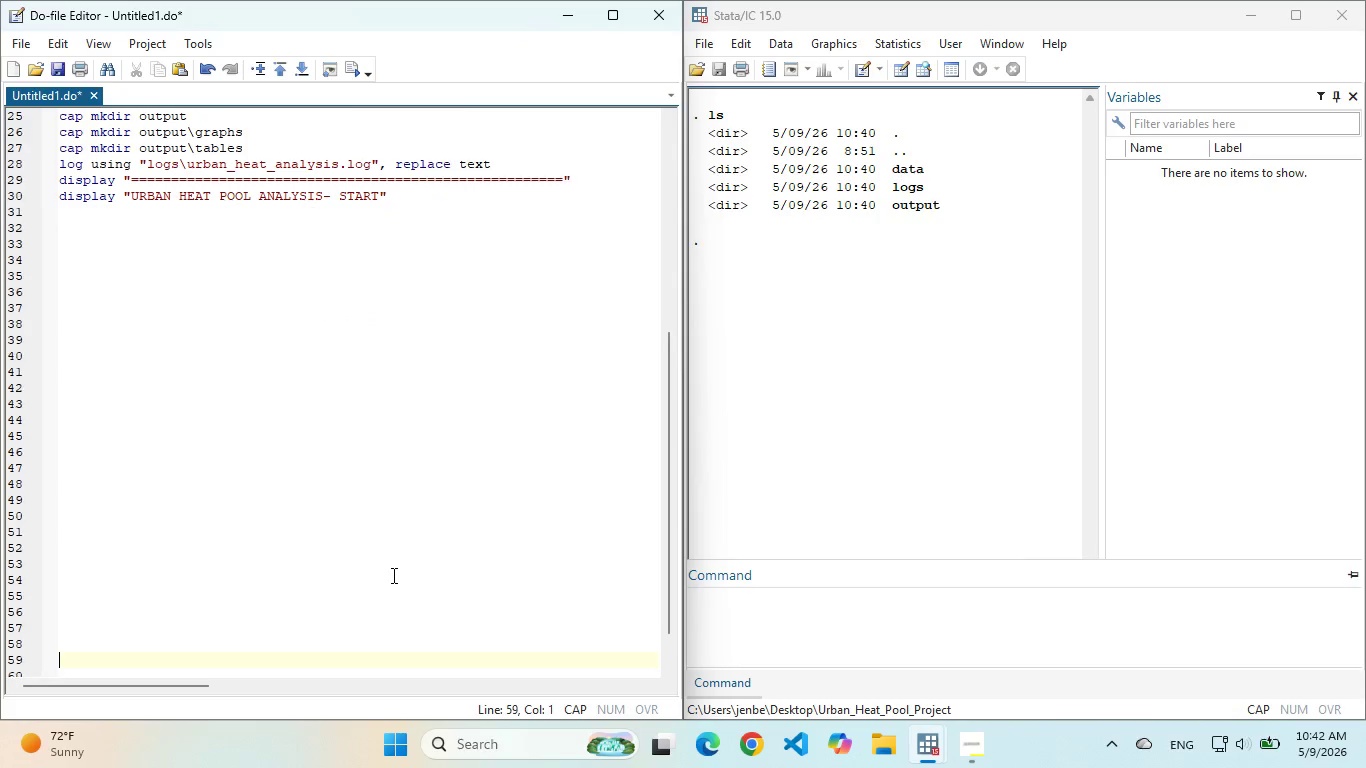 
key(Enter)
 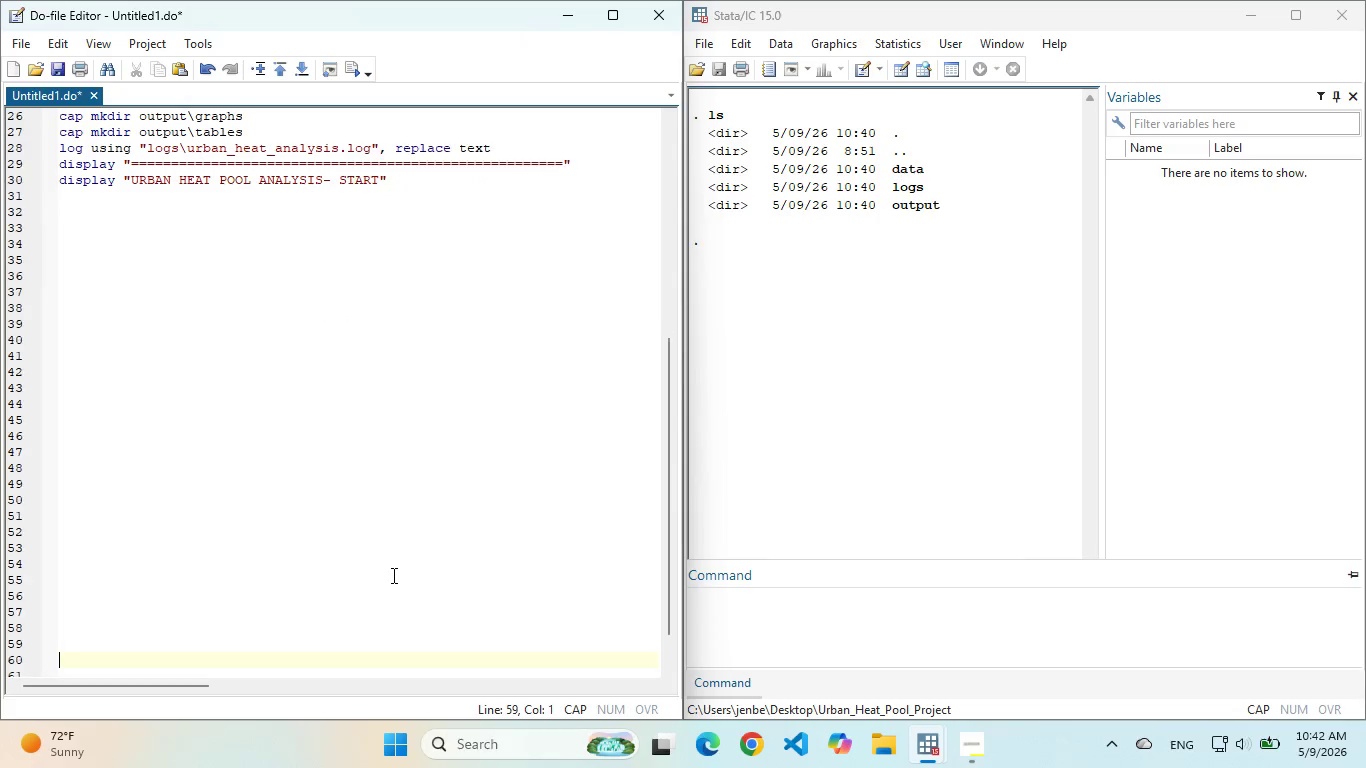 
key(Enter)
 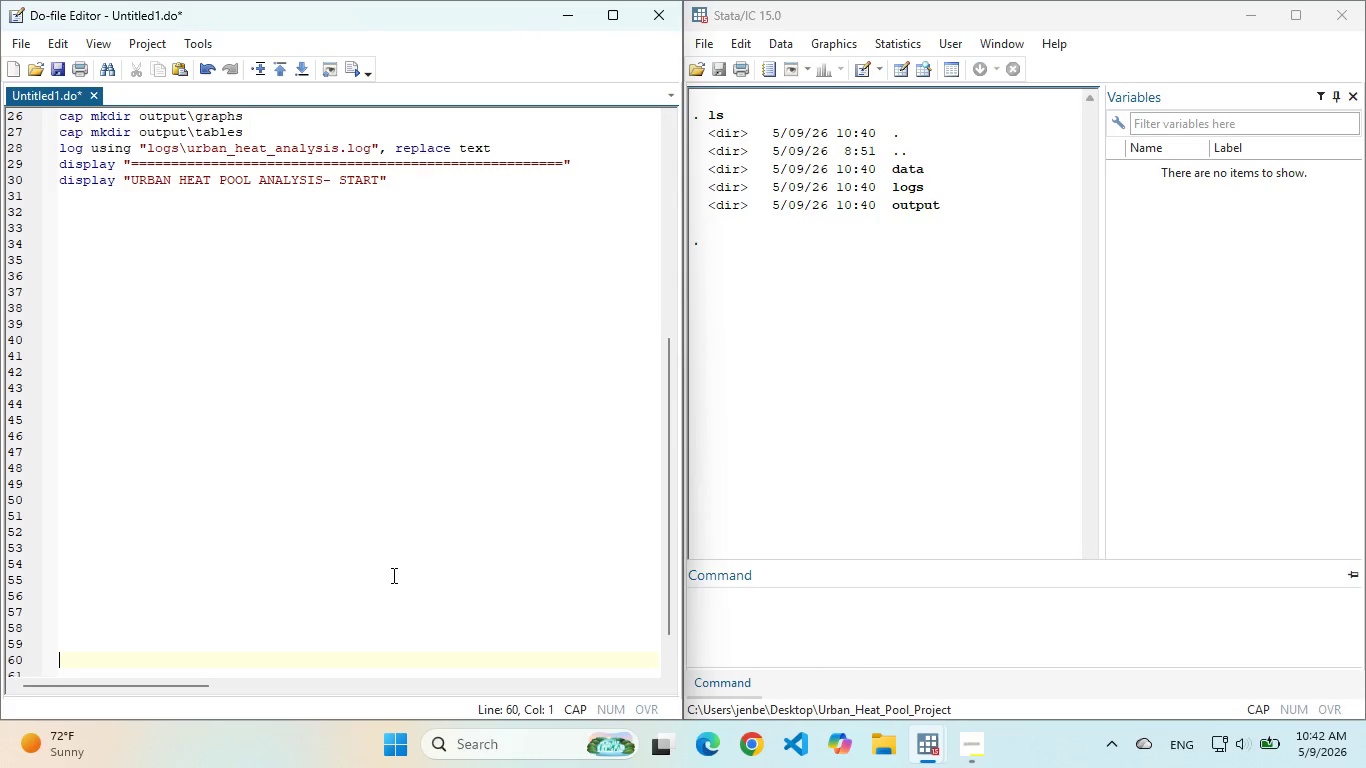 
key(Enter)
 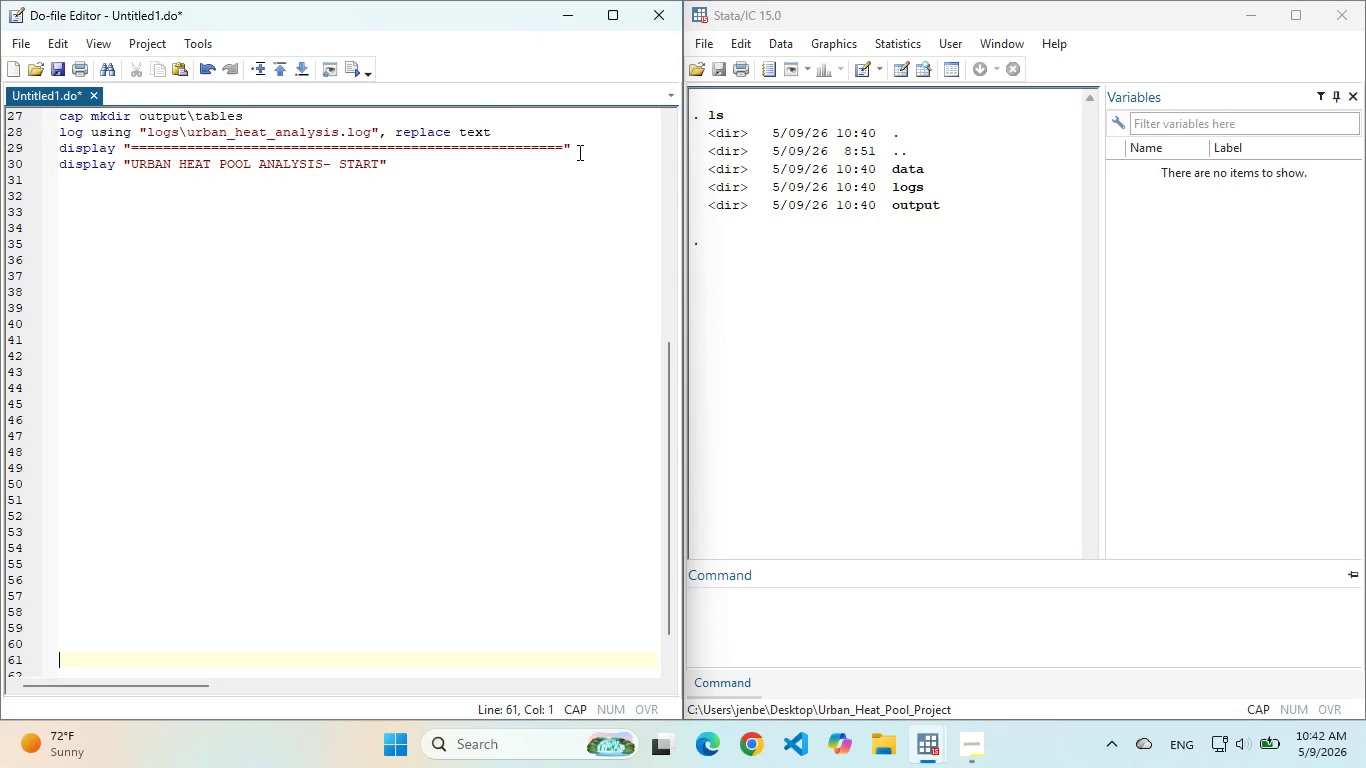 
left_click_drag(start_coordinate=[585, 148], to_coordinate=[44, 146])
 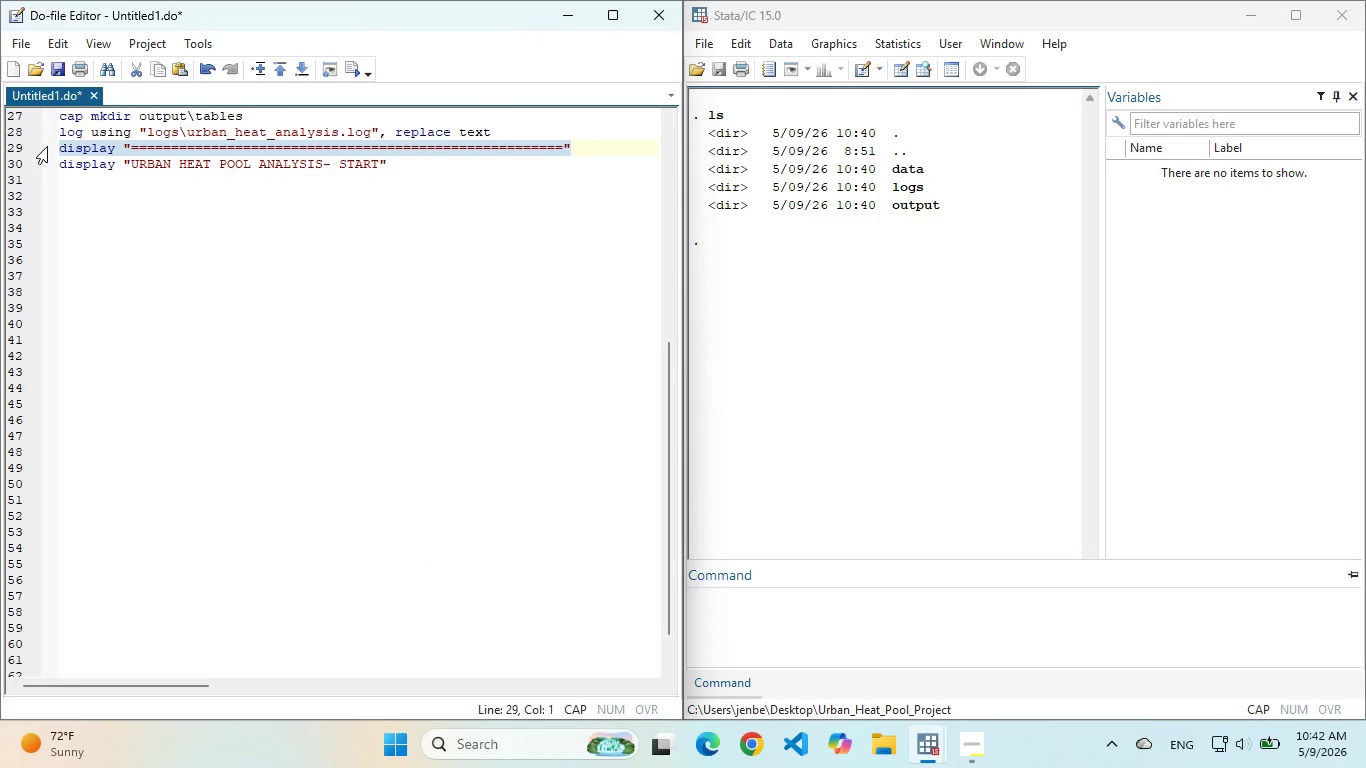 
key(Control+C)
 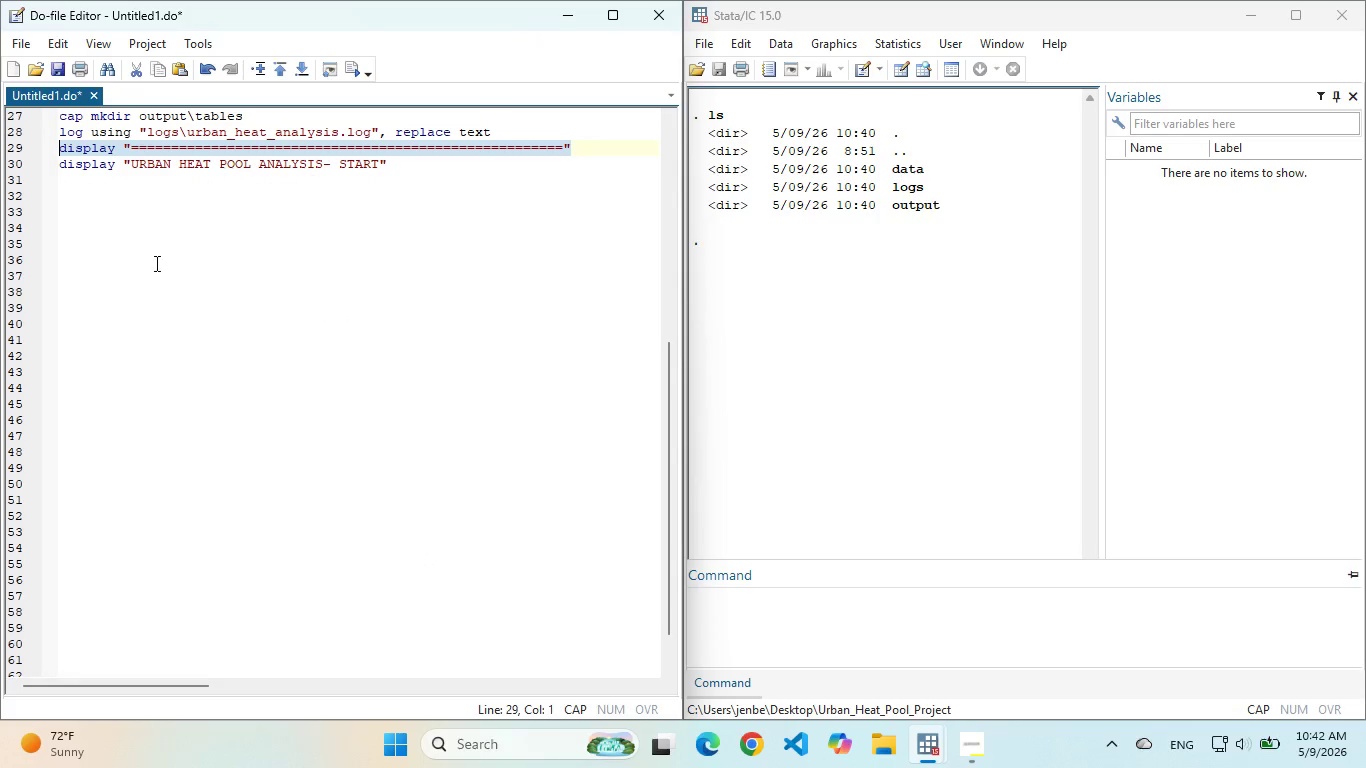 
left_click([126, 197])
 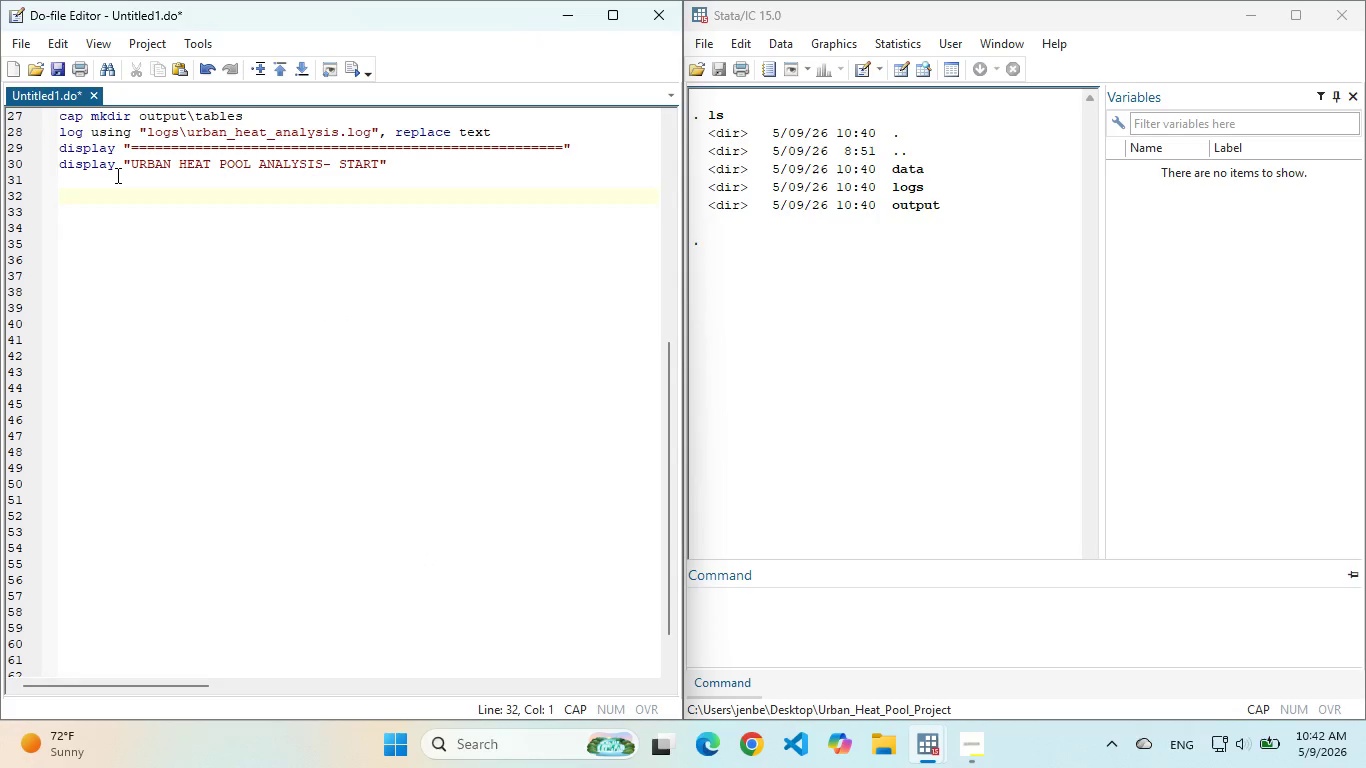 
left_click([116, 175])
 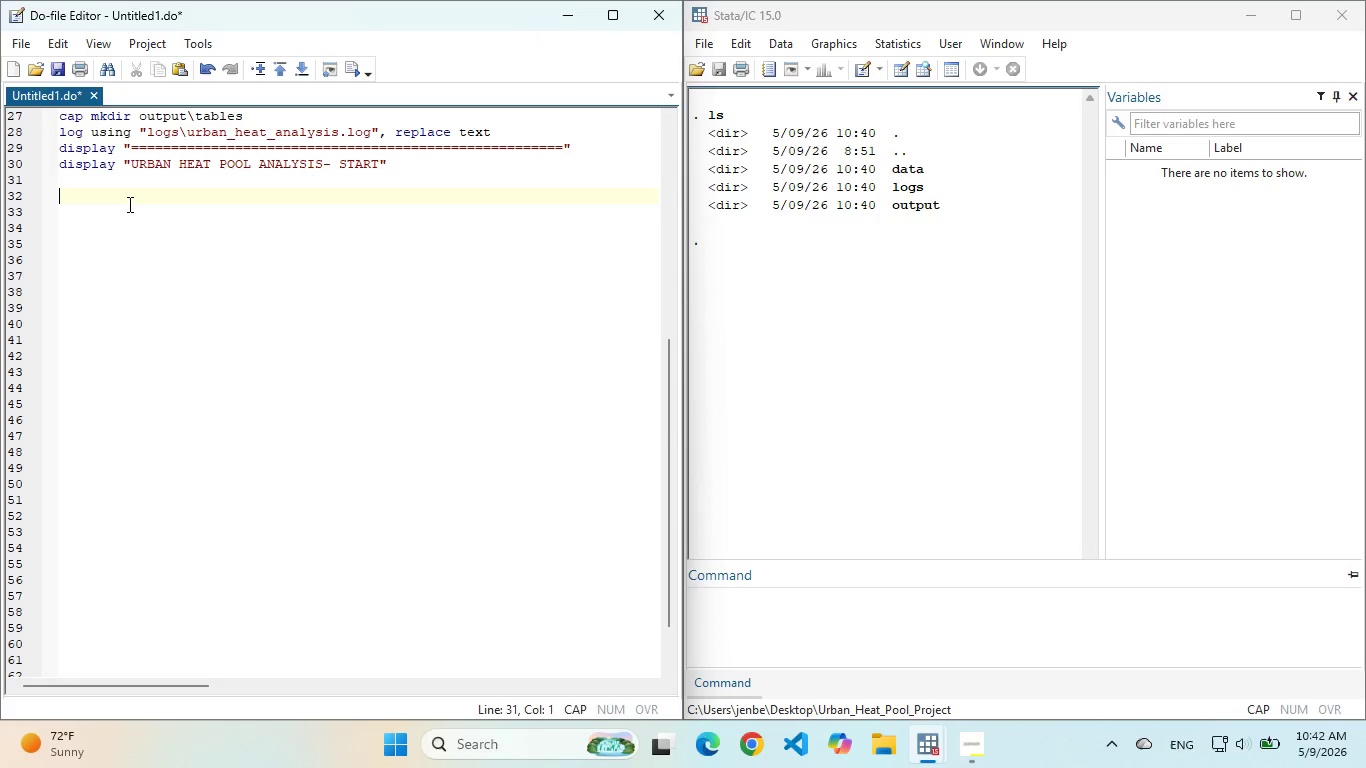 
key(Enter)
 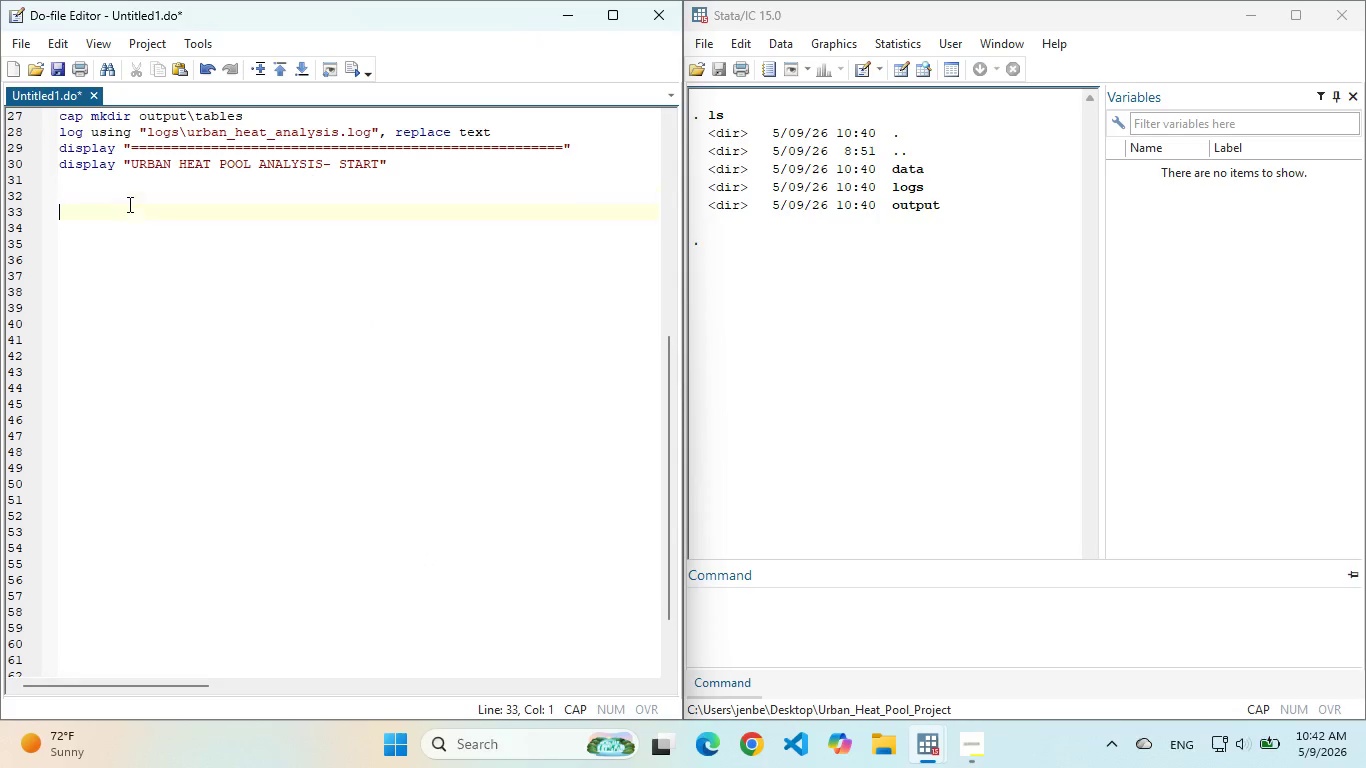 
key(Enter)
 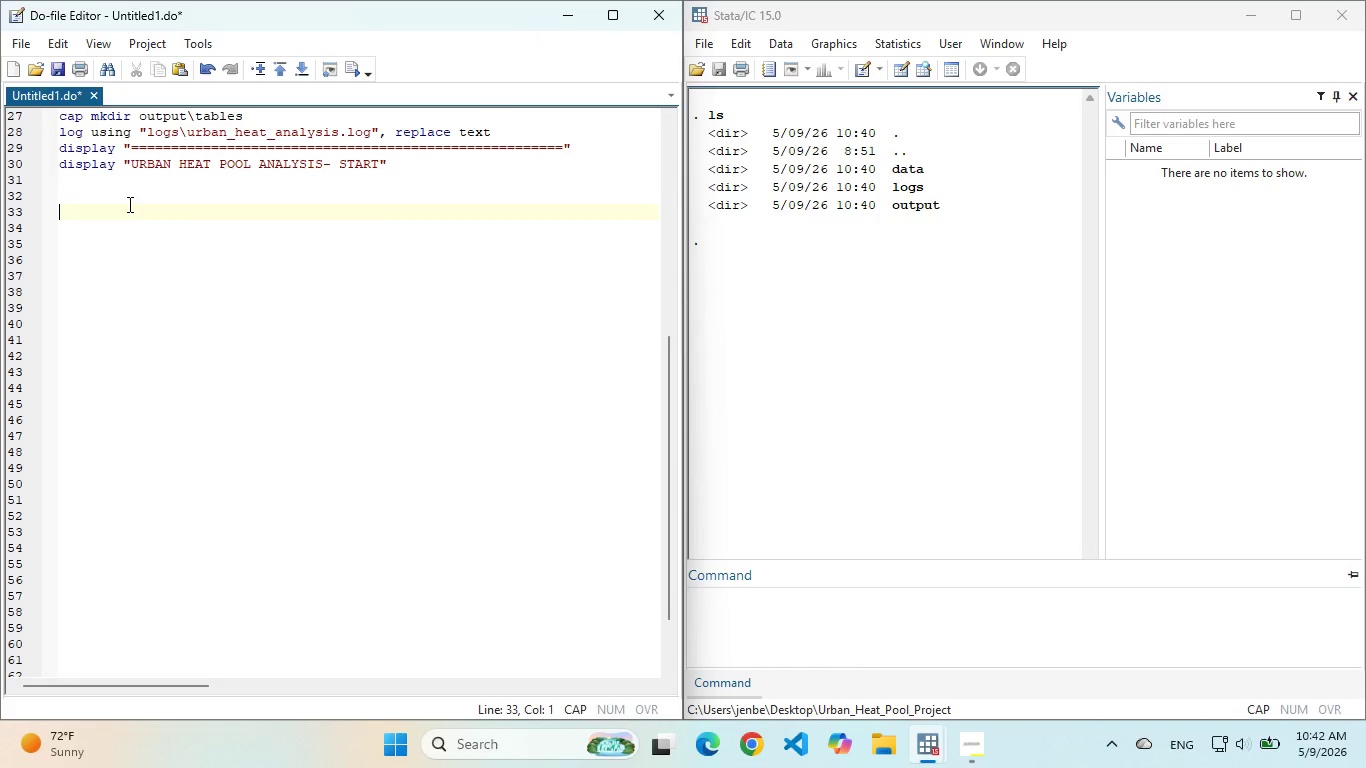 
key(Control+V)
 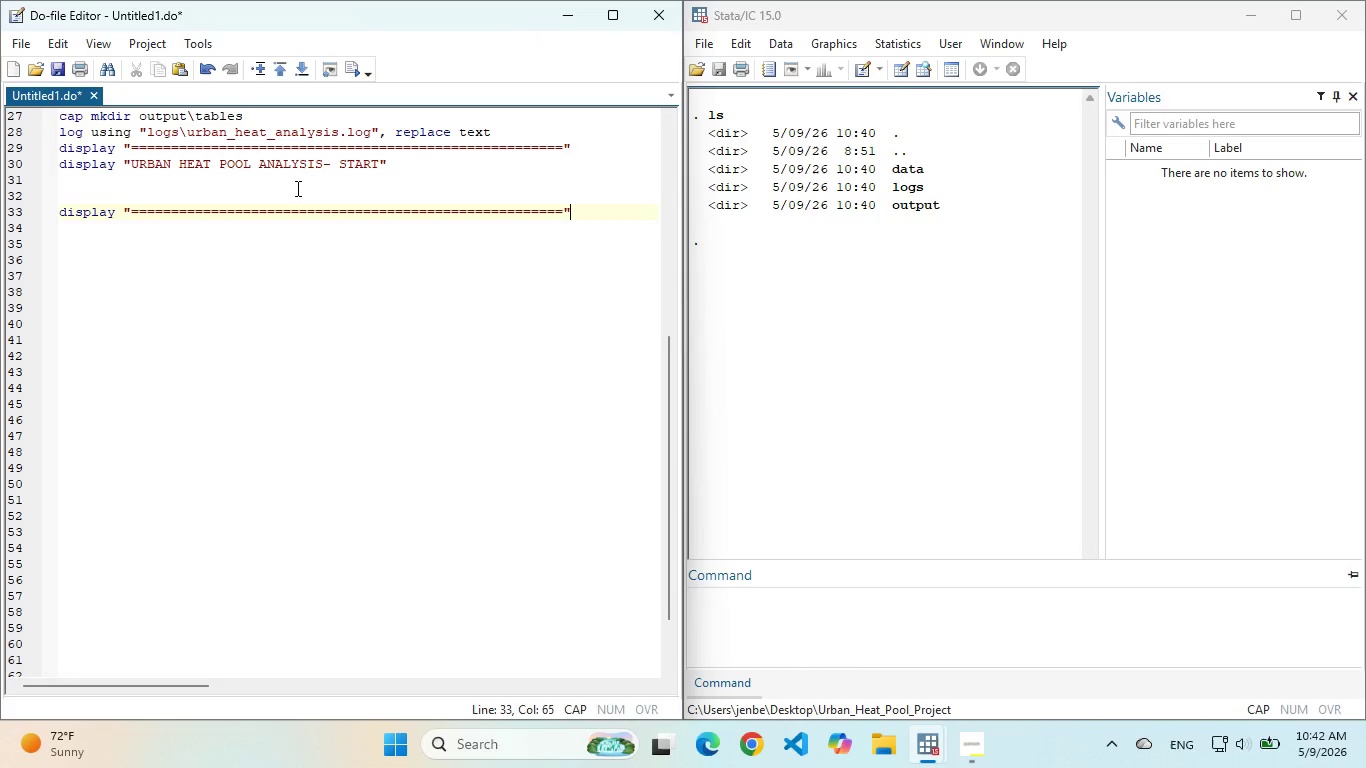 
left_click([296, 188])
 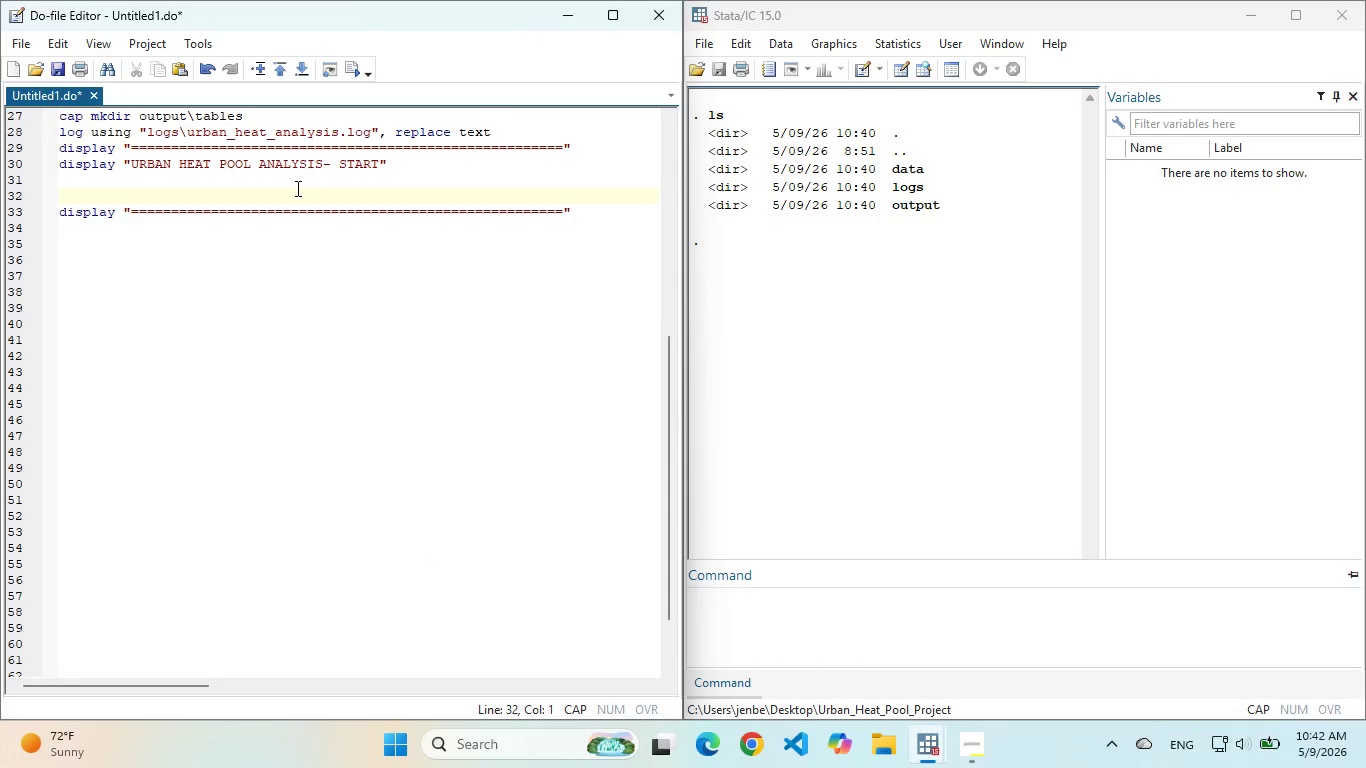 
key(Backspace)
type(DIS)
key(Backspace)
key(Backspace)
key(Backspace)
type(display "Date: &)
key(Backspace)
type($)
 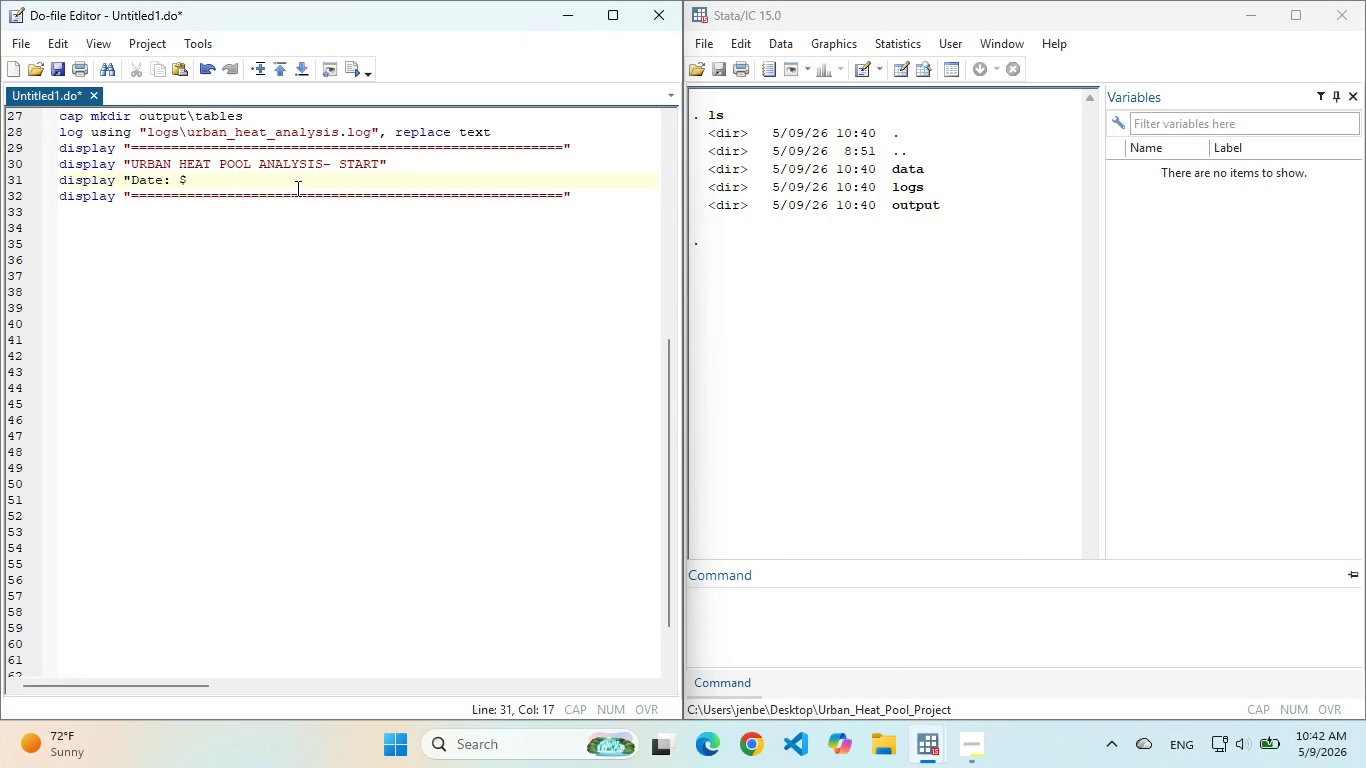 
hold_key(key=ShiftLeft, duration=0.64)
 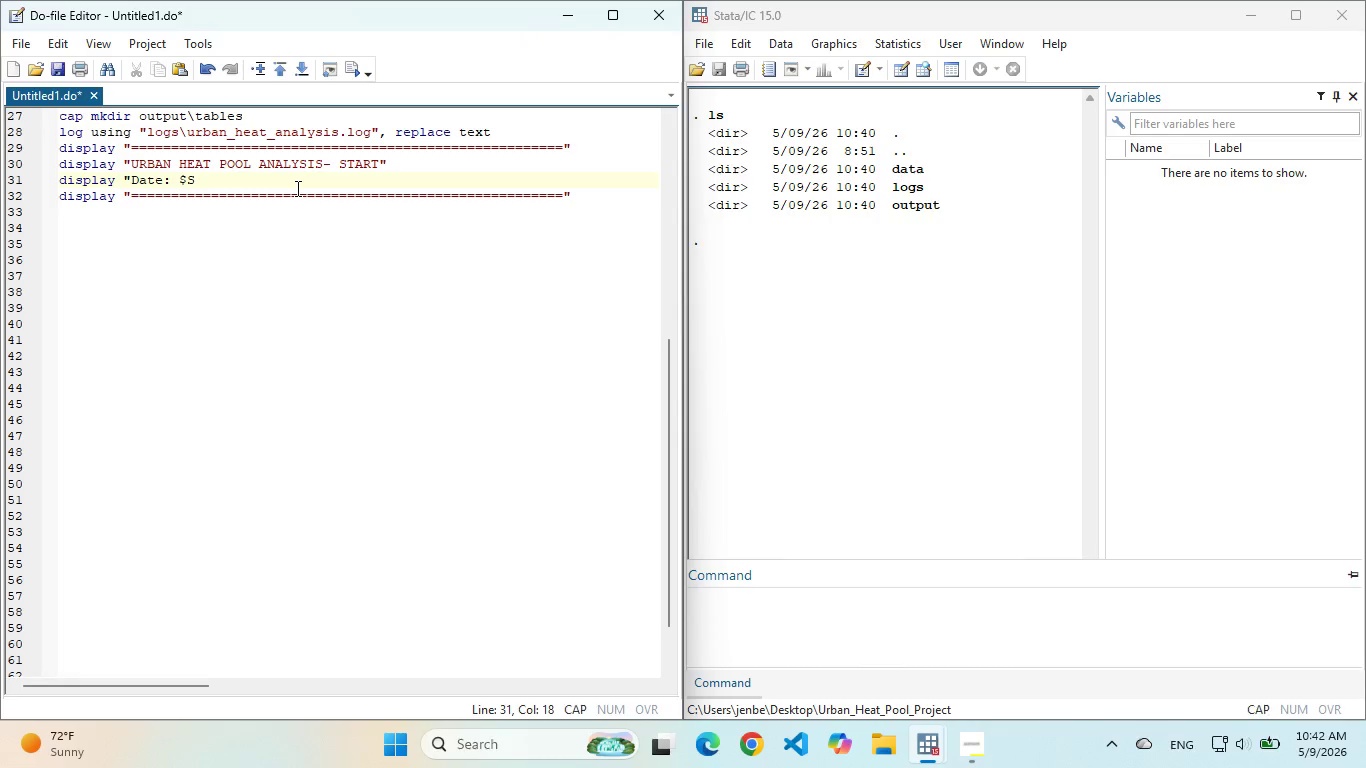 
hold_key(key=S, duration=0.31)
 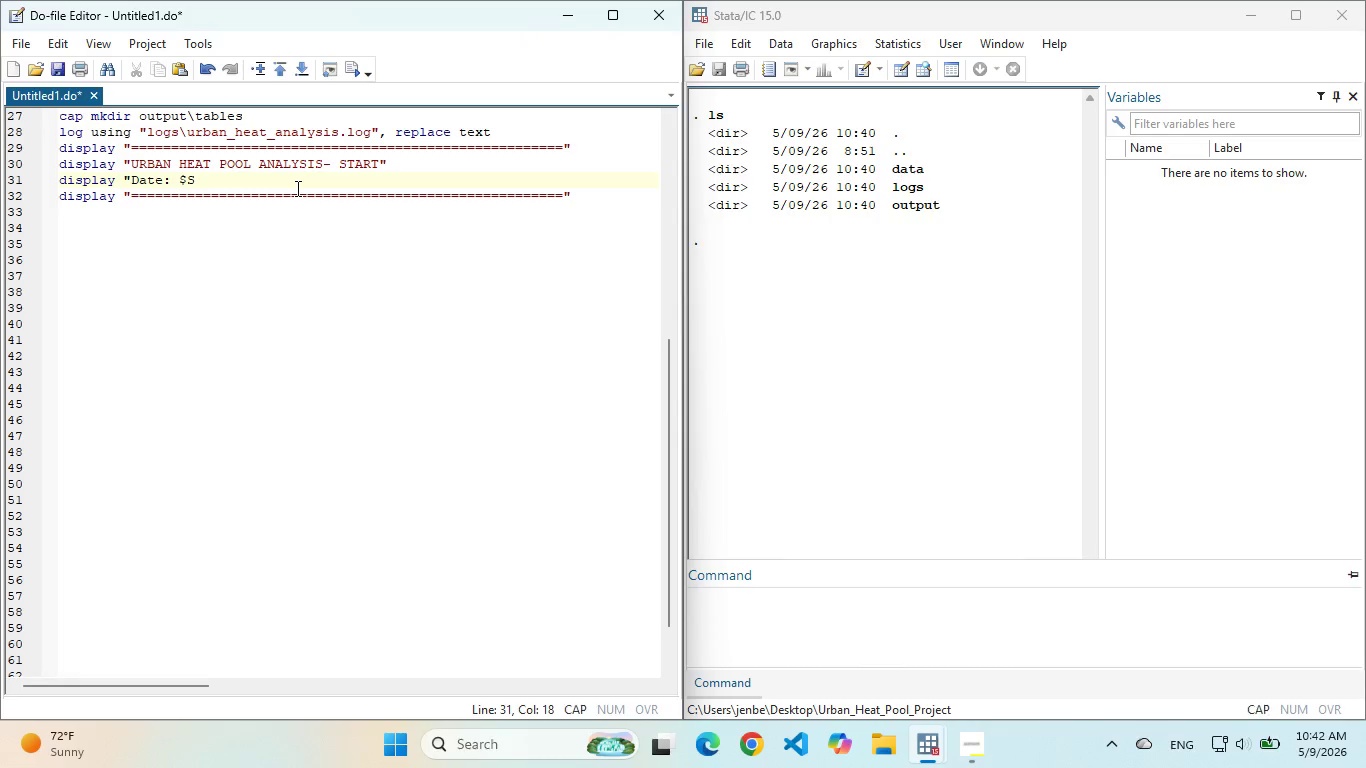 
type(-DATE t)
key(Backspace)
type(t)
key(Backspace)
type(Time )
key(Backspace)
type(: $S_T)
key(Backspace)
type(TIME)
 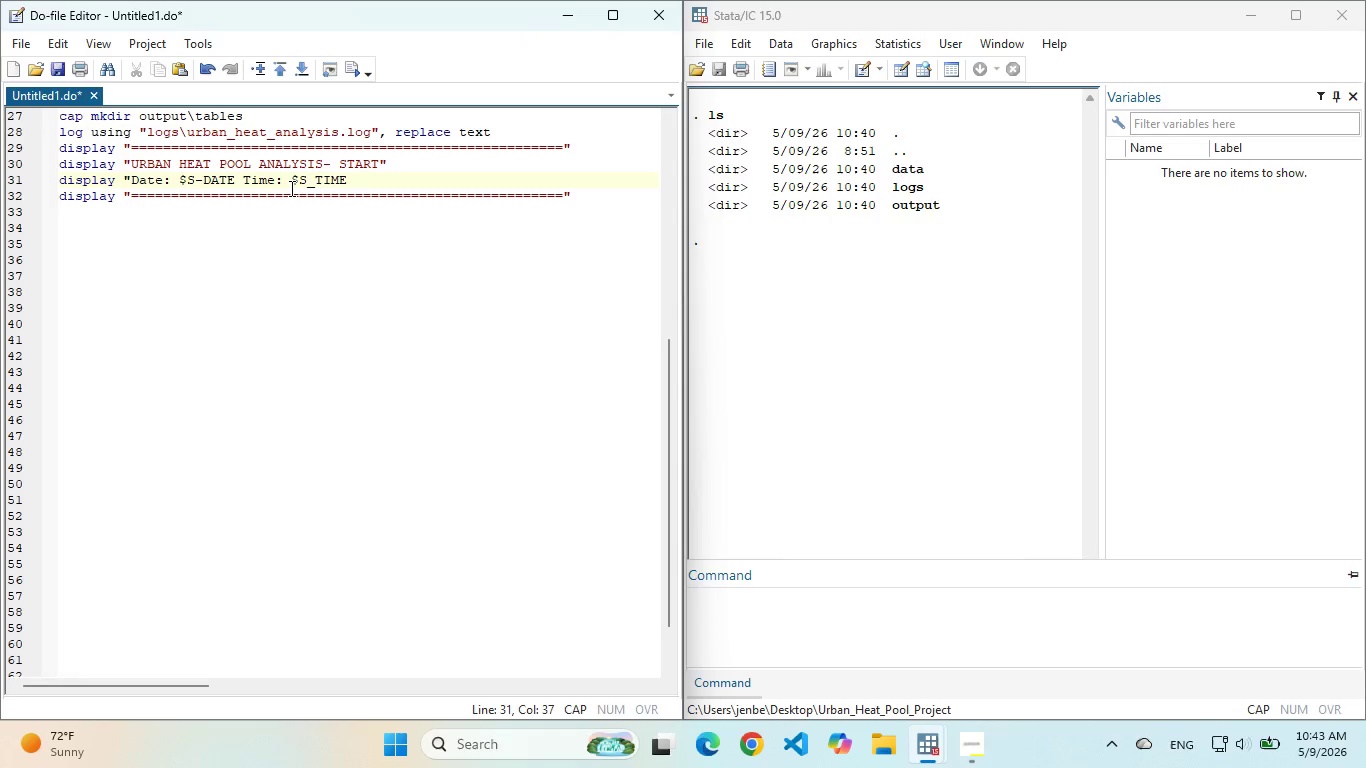 
scroll: coordinate [320, 218], scroll_direction: up, amount: 2.0
 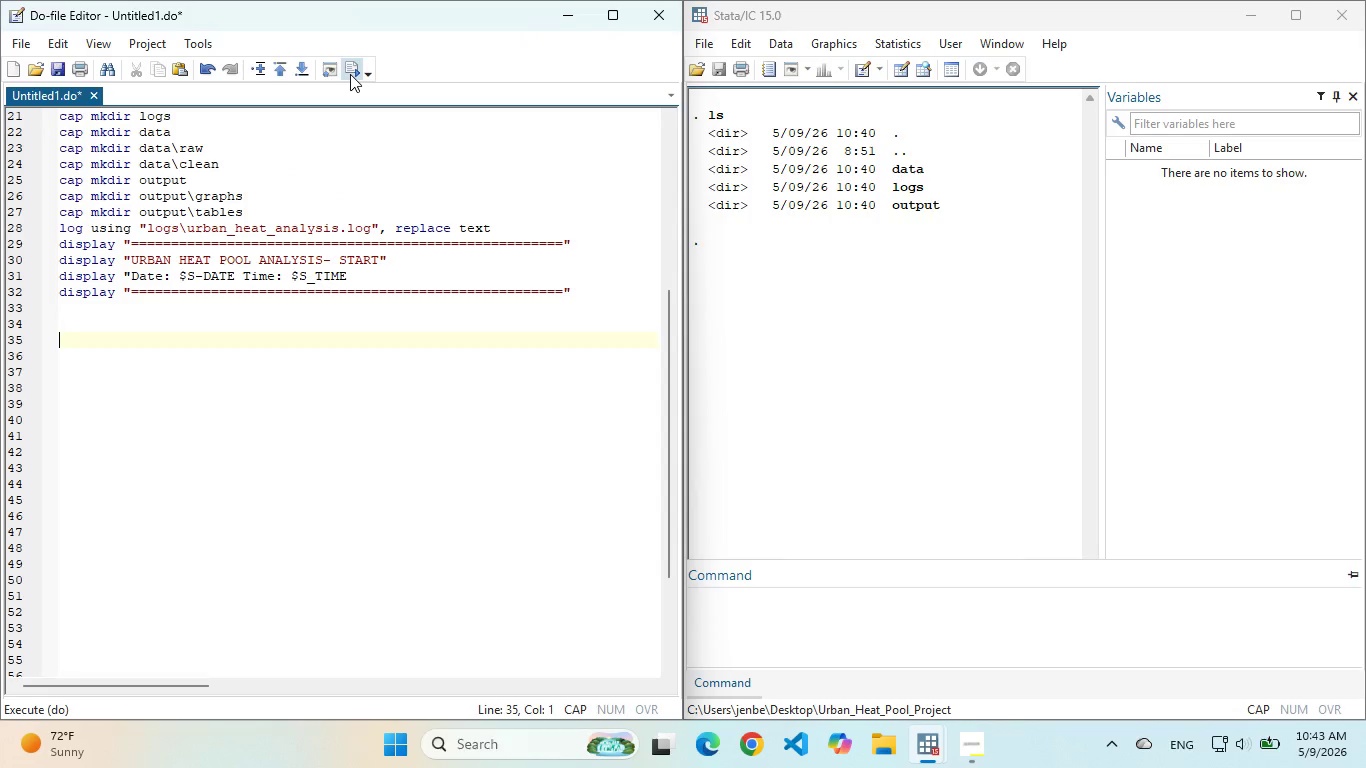 
left_click([350, 74])
 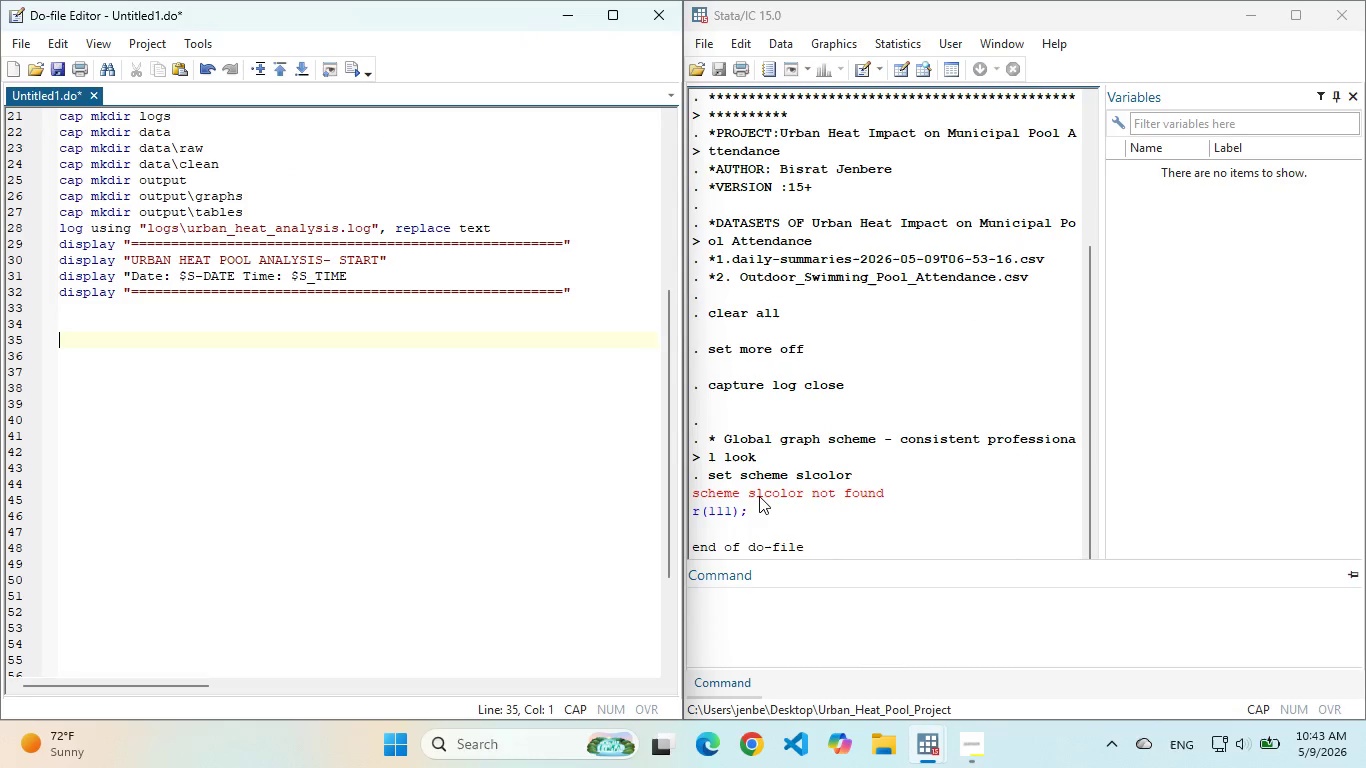 
left_click_drag(start_coordinate=[752, 496], to_coordinate=[798, 499])
 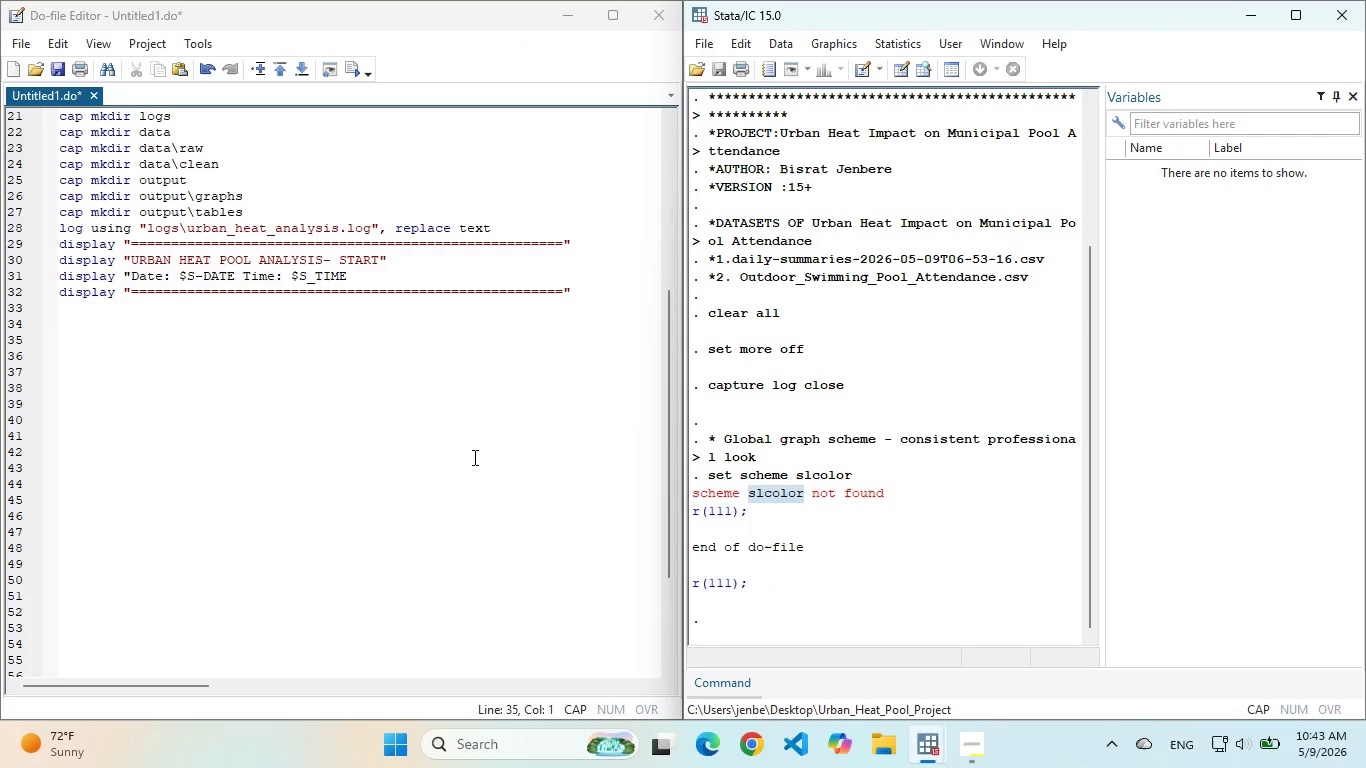 
scroll: coordinate [473, 457], scroll_direction: up, amount: 1.0
 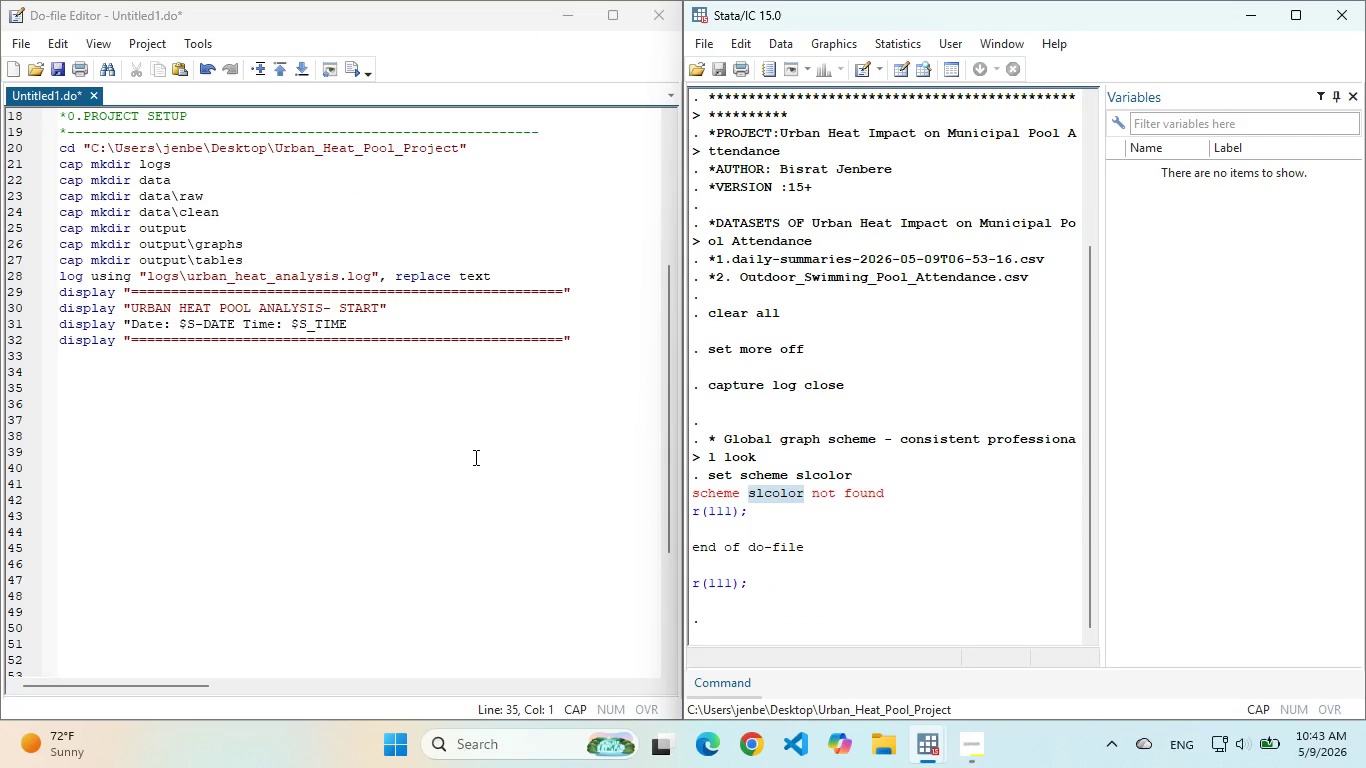 
wait(31.8)
 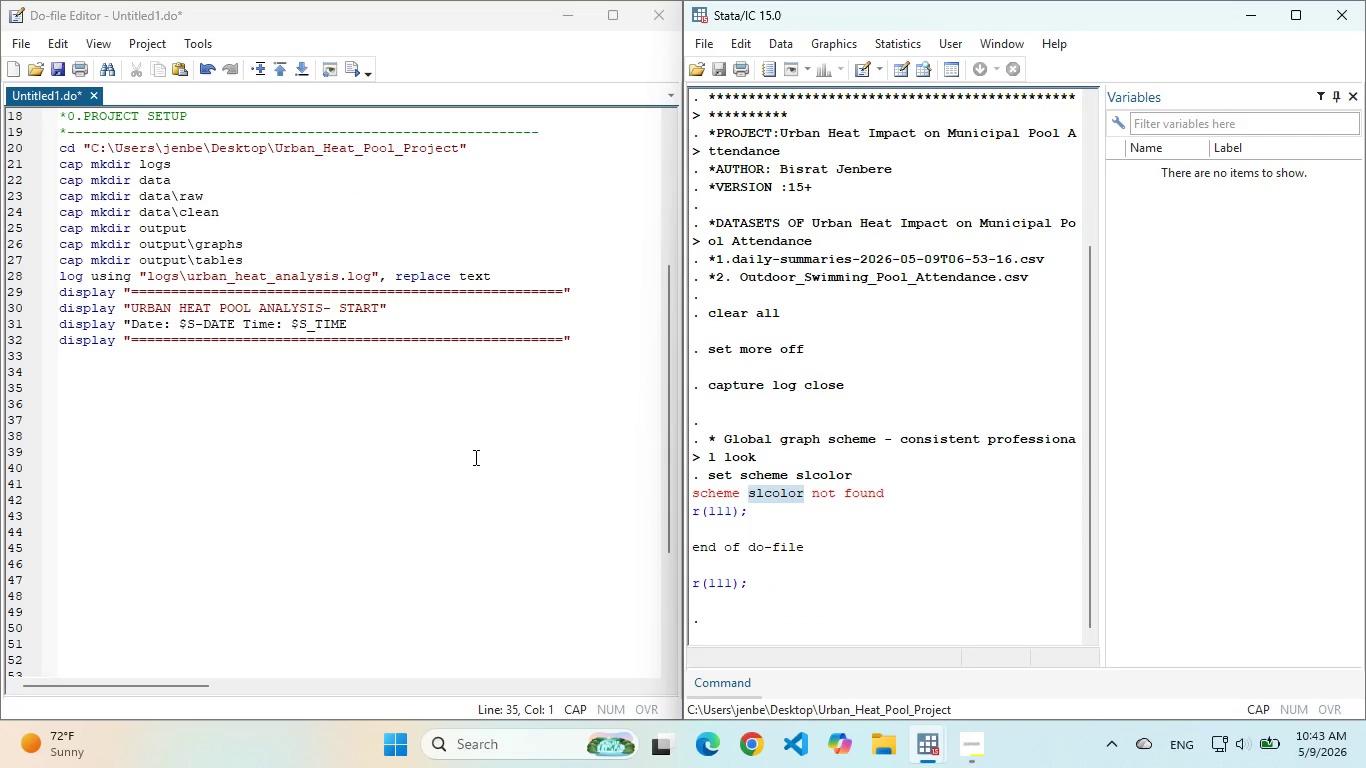 
scroll: coordinate [351, 240], scroll_direction: up, amount: 3.0
 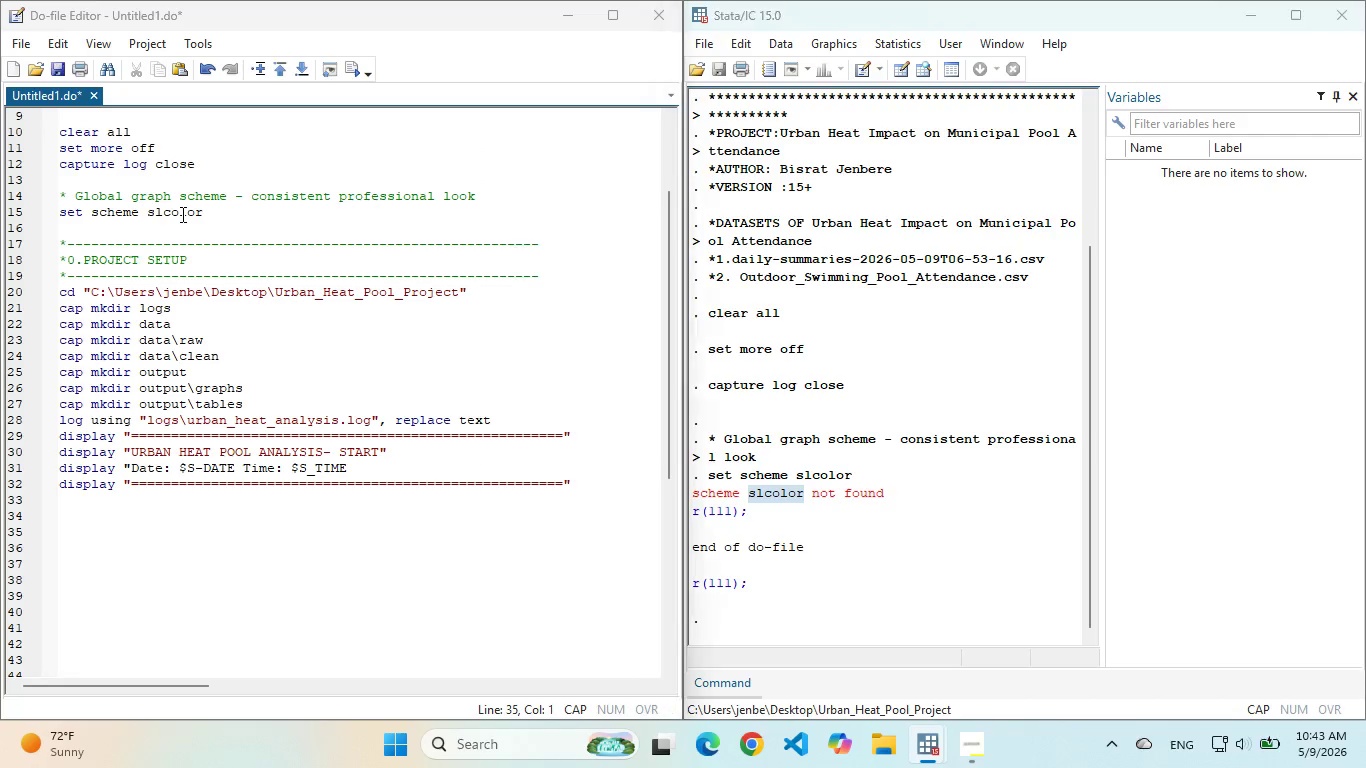 
double_click([181, 214])
 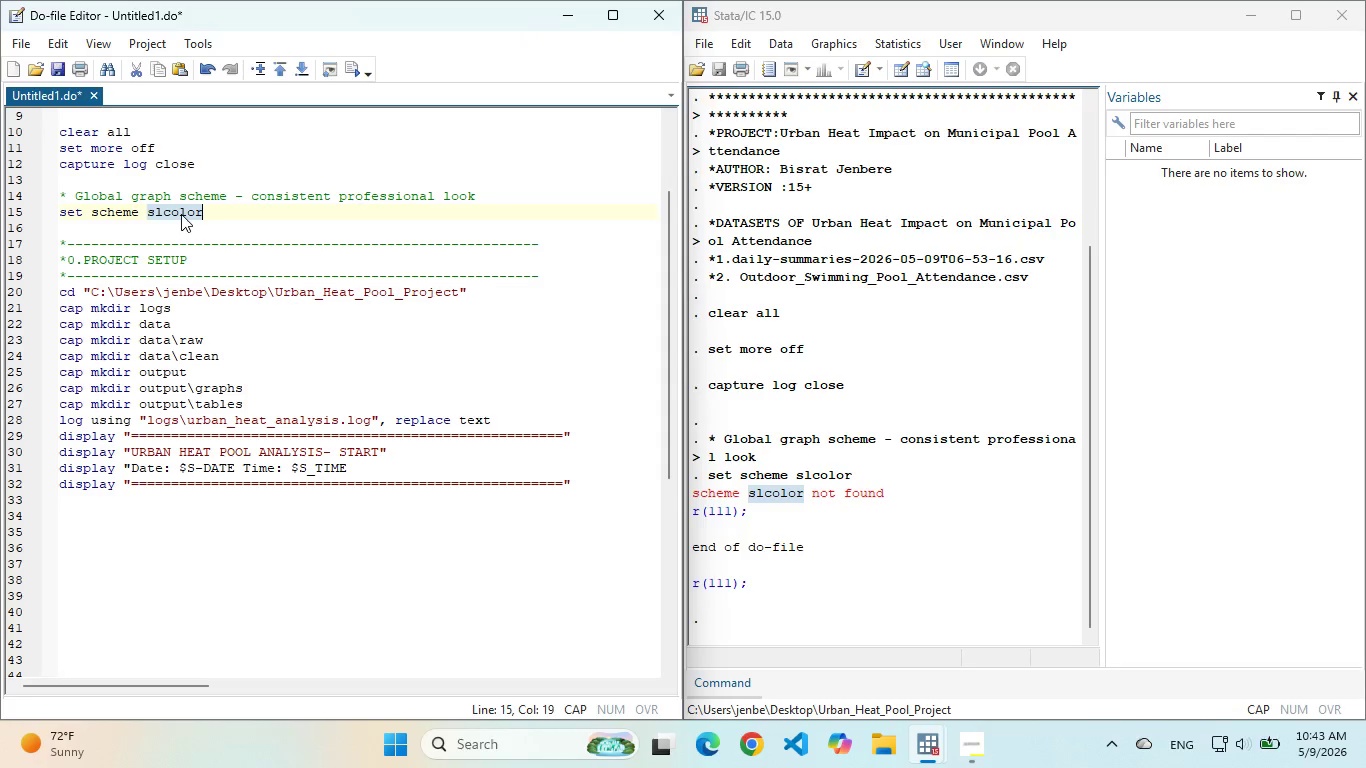 
wait(18.47)
 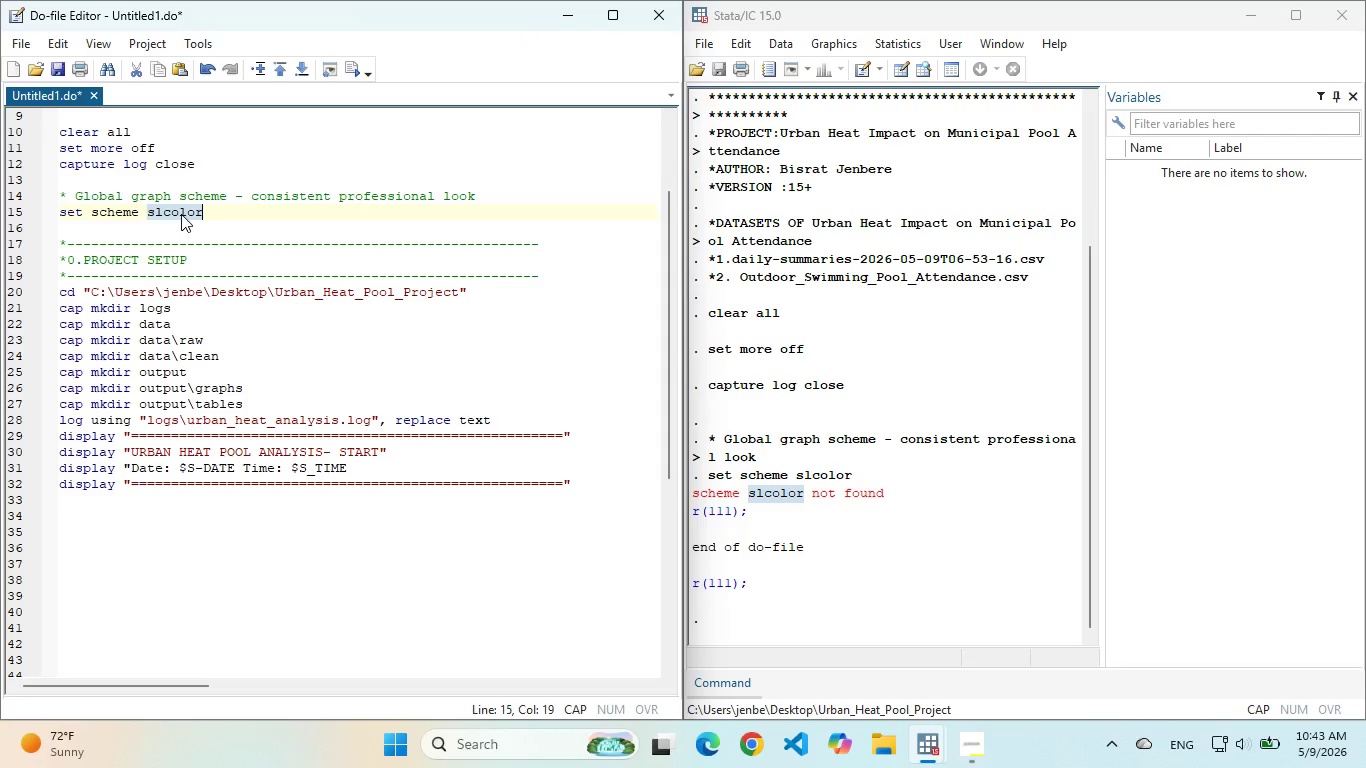 
left_click([162, 217])
 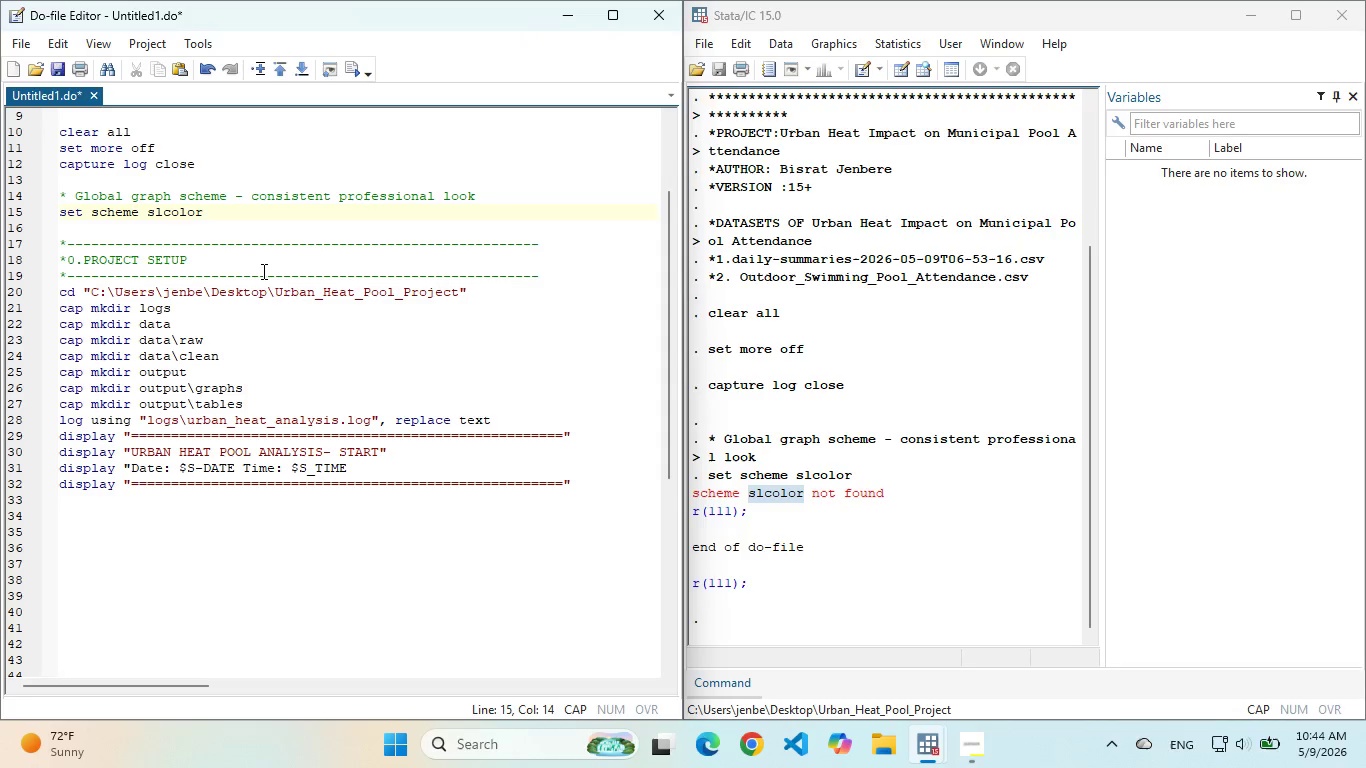 
key(Backspace)
 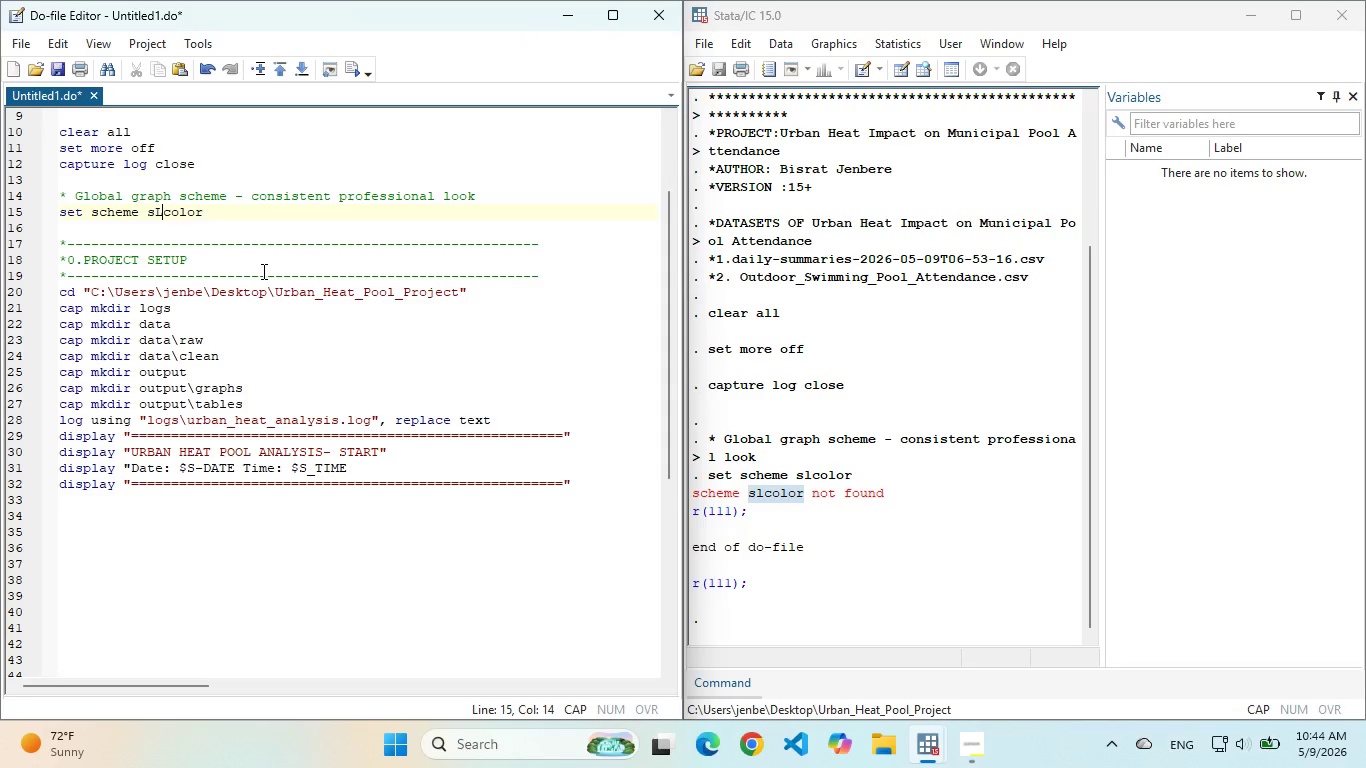 
key(L)
 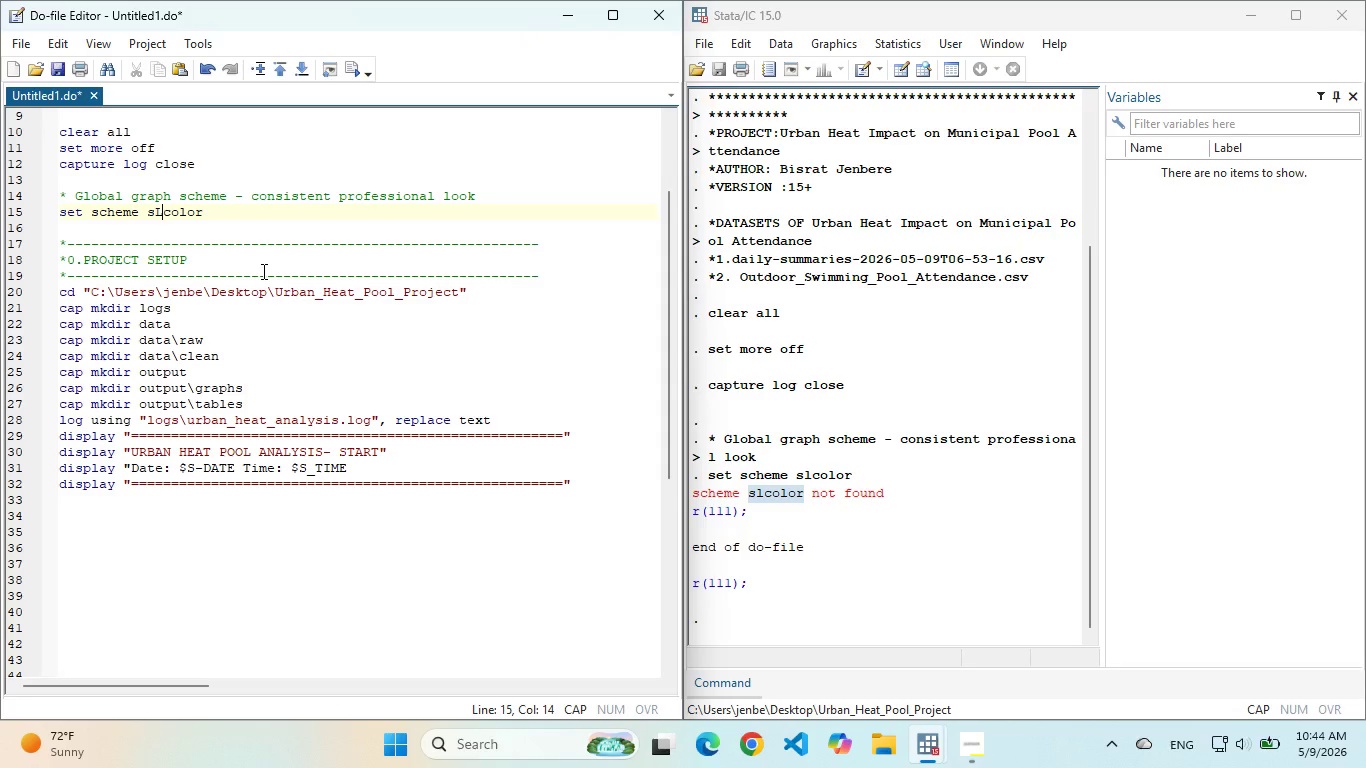 
key(Backspace)
 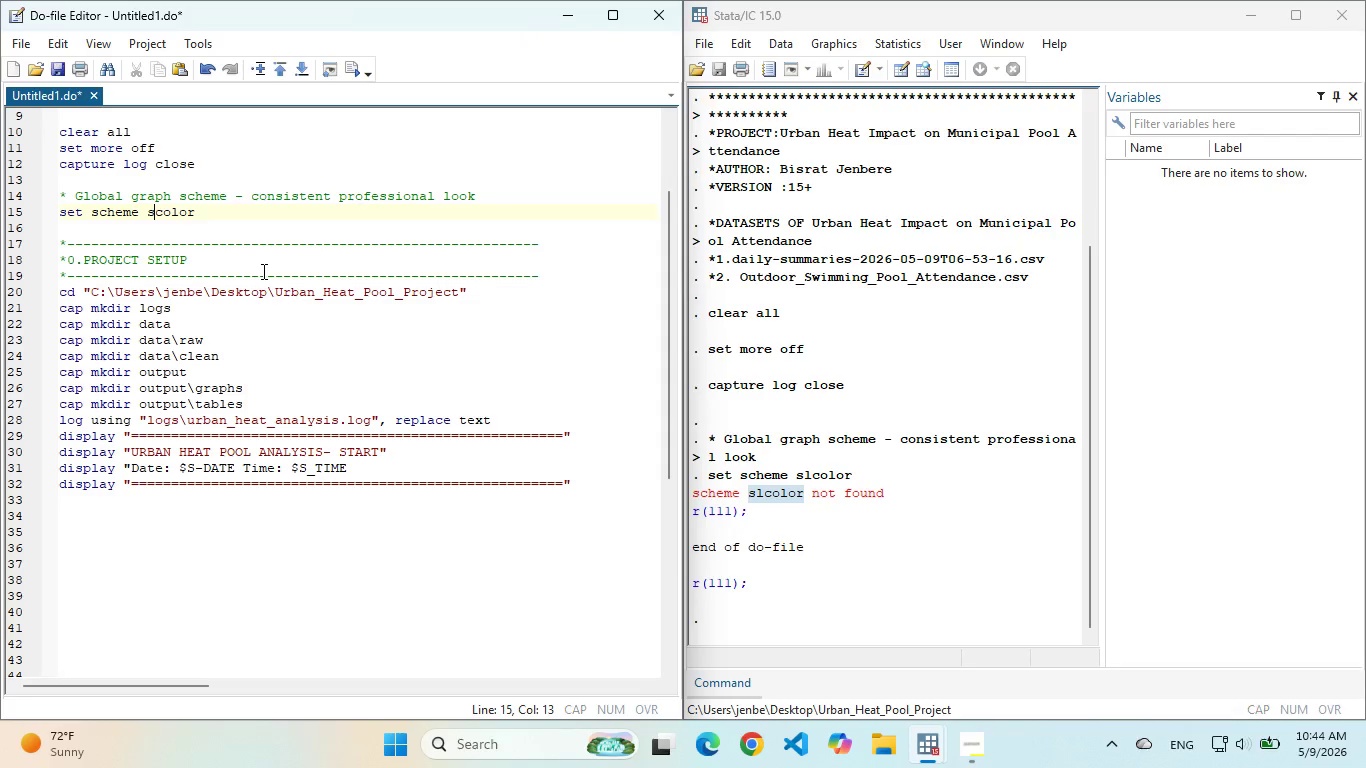 
key(CapsLock)
 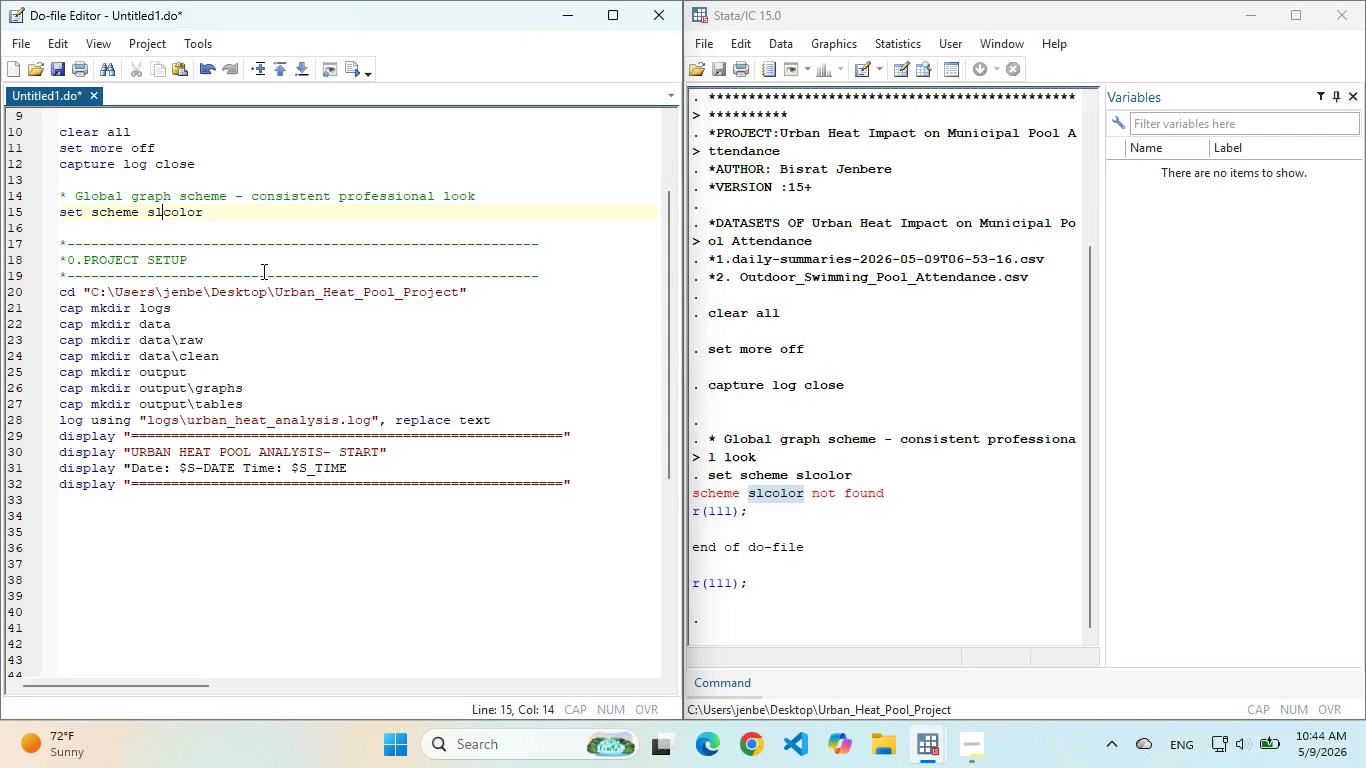 
key(L)
 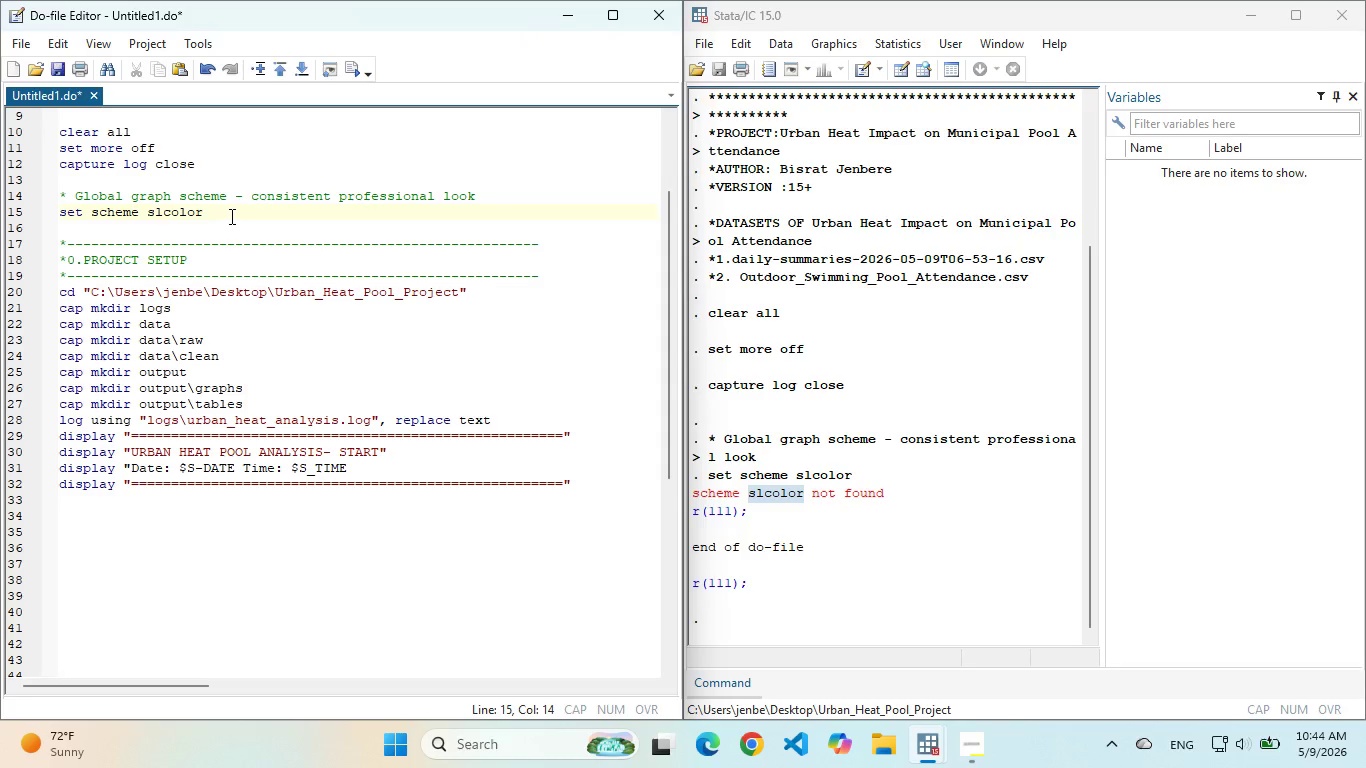 
left_click_drag(start_coordinate=[230, 216], to_coordinate=[50, 205])
 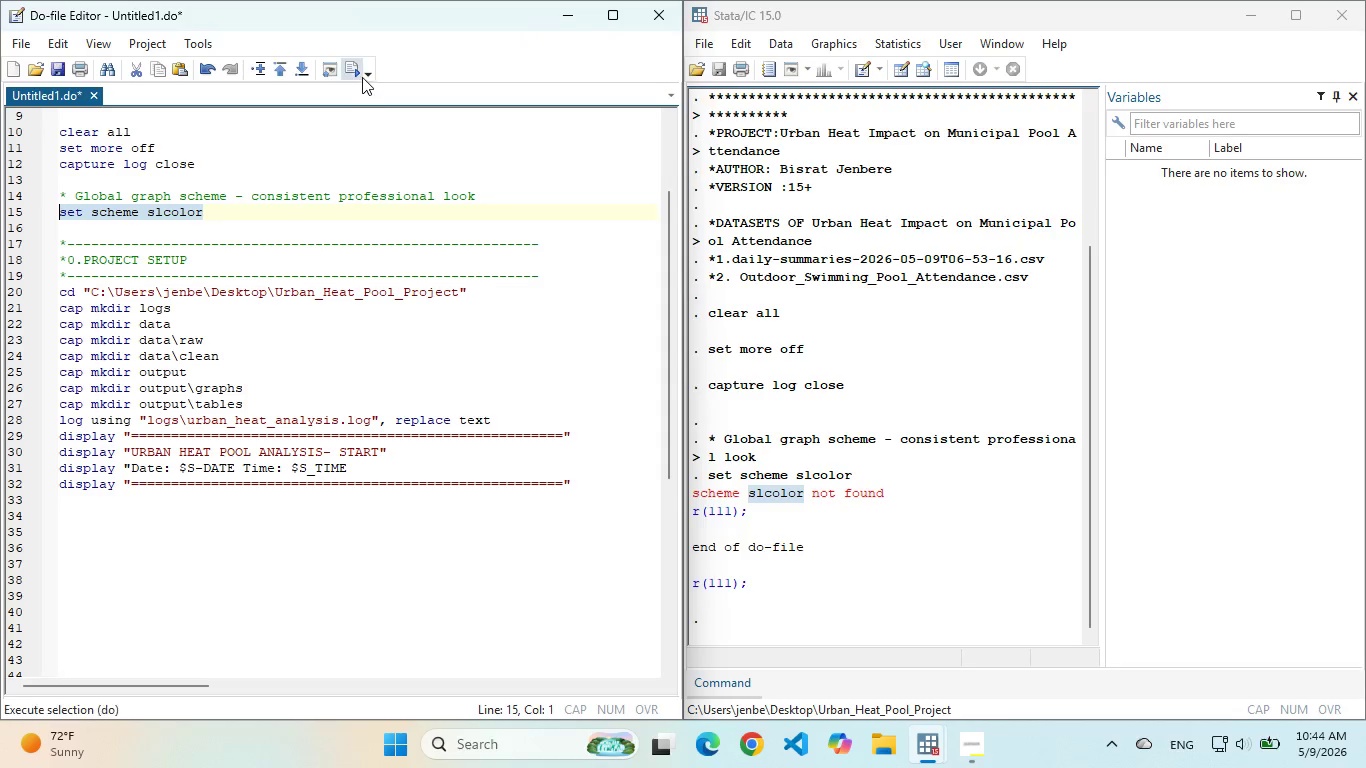 
left_click([361, 75])
 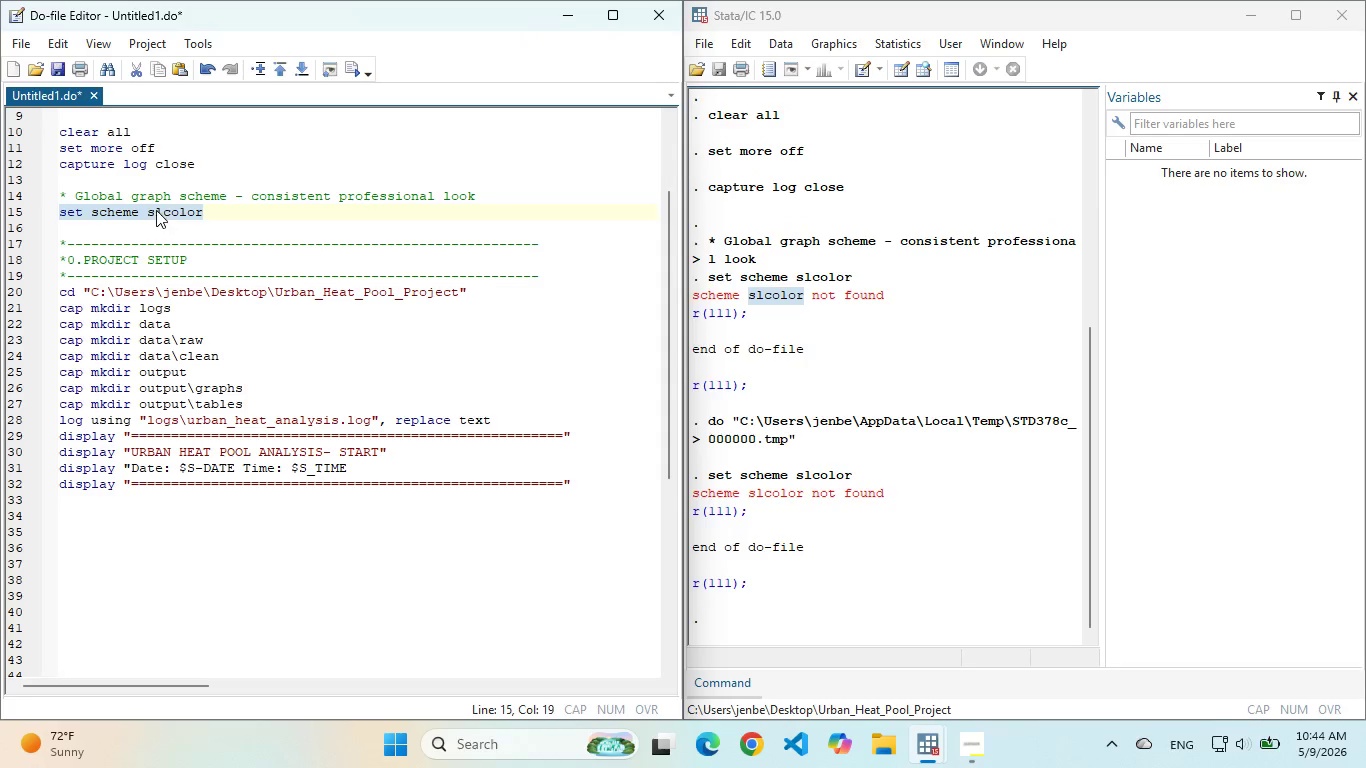 
left_click([161, 213])
 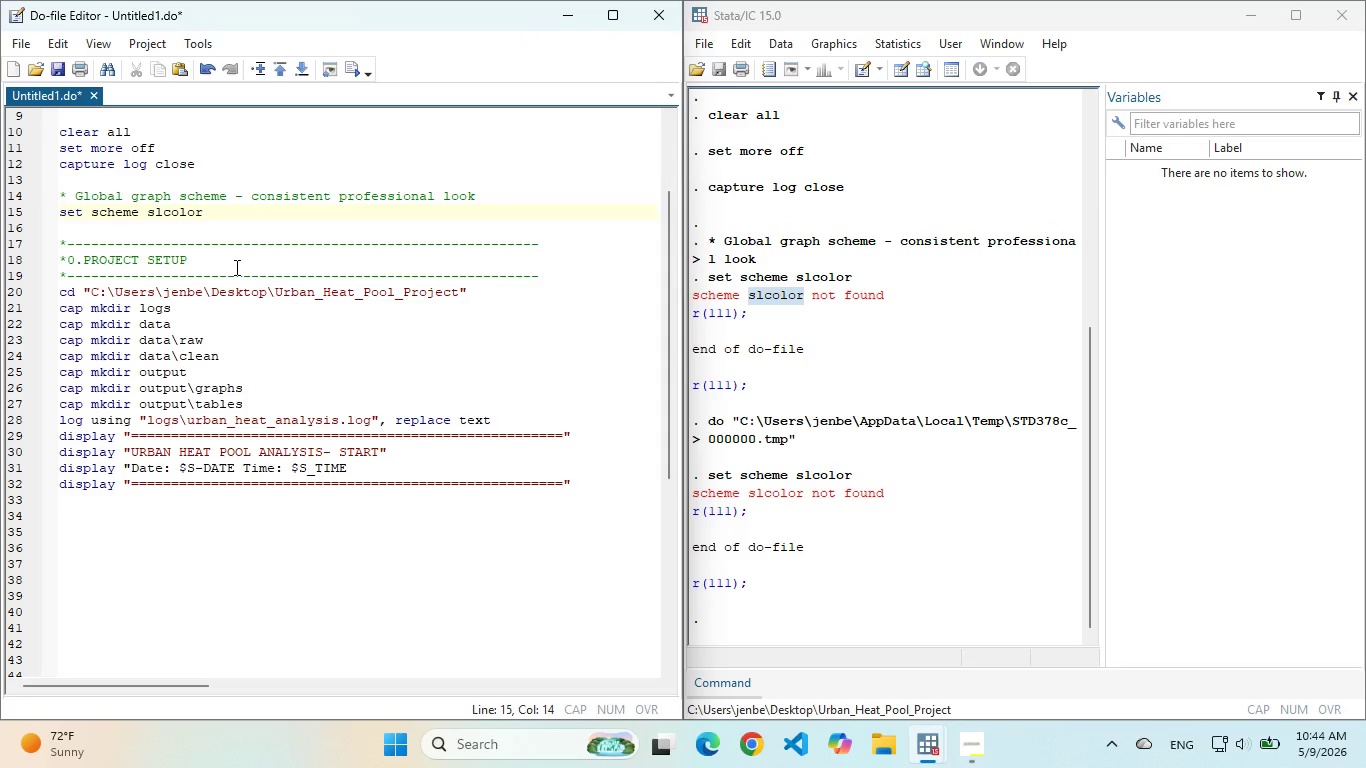 
key(Backspace)
 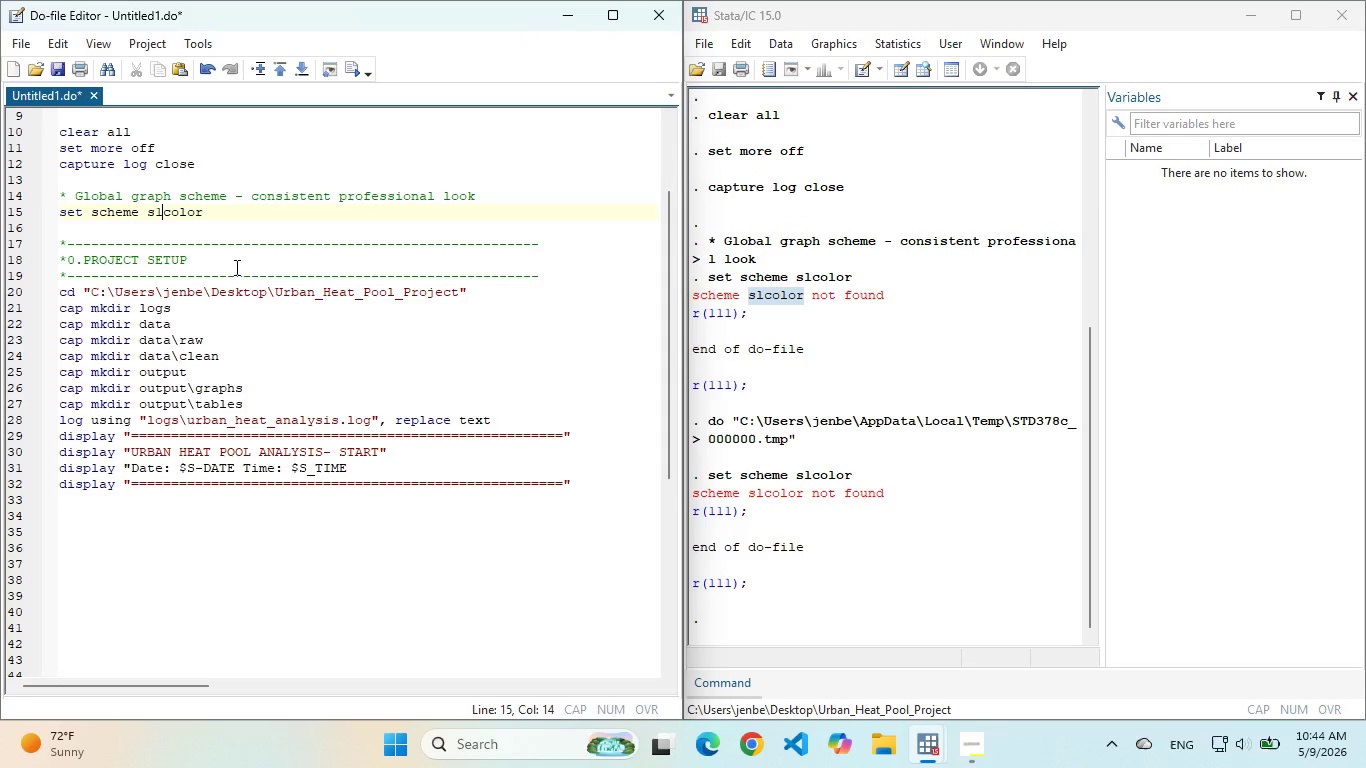 
key(1)
 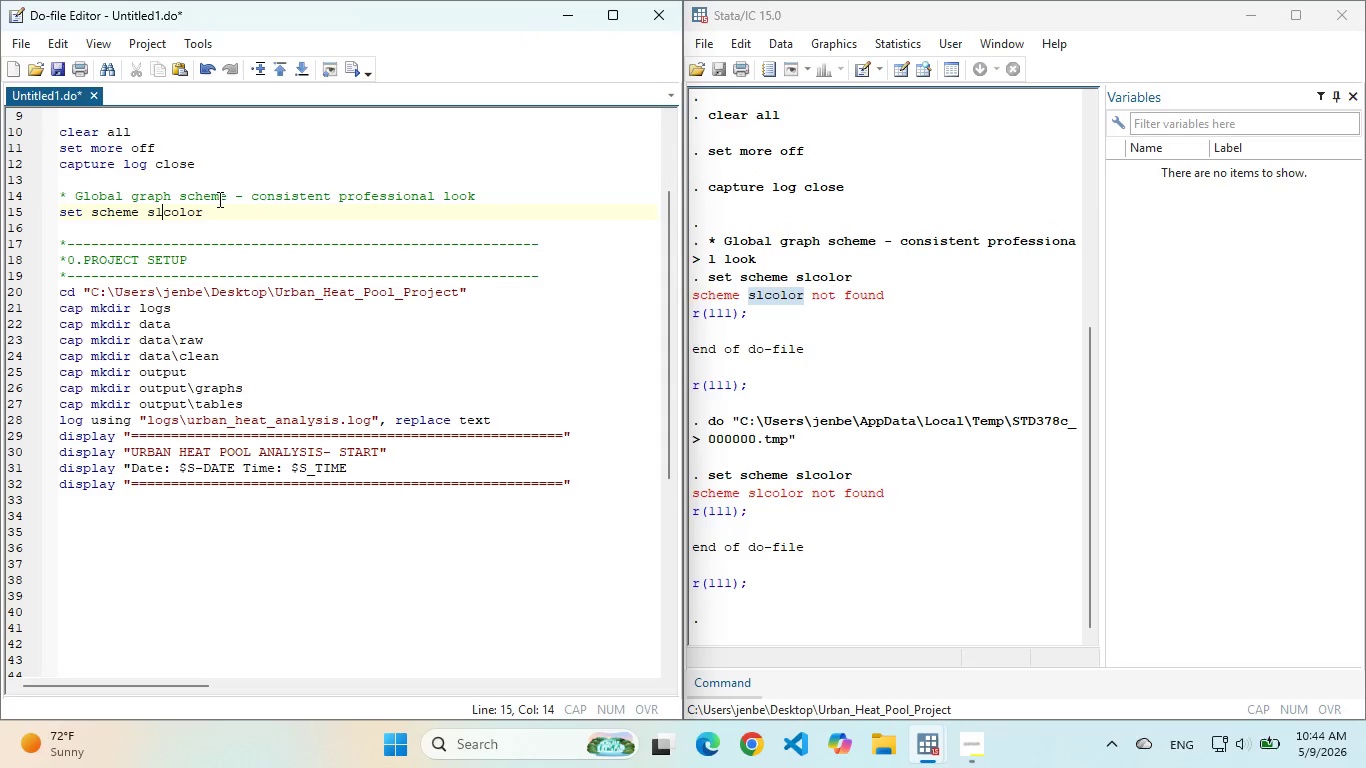 
left_click_drag(start_coordinate=[221, 207], to_coordinate=[54, 211])
 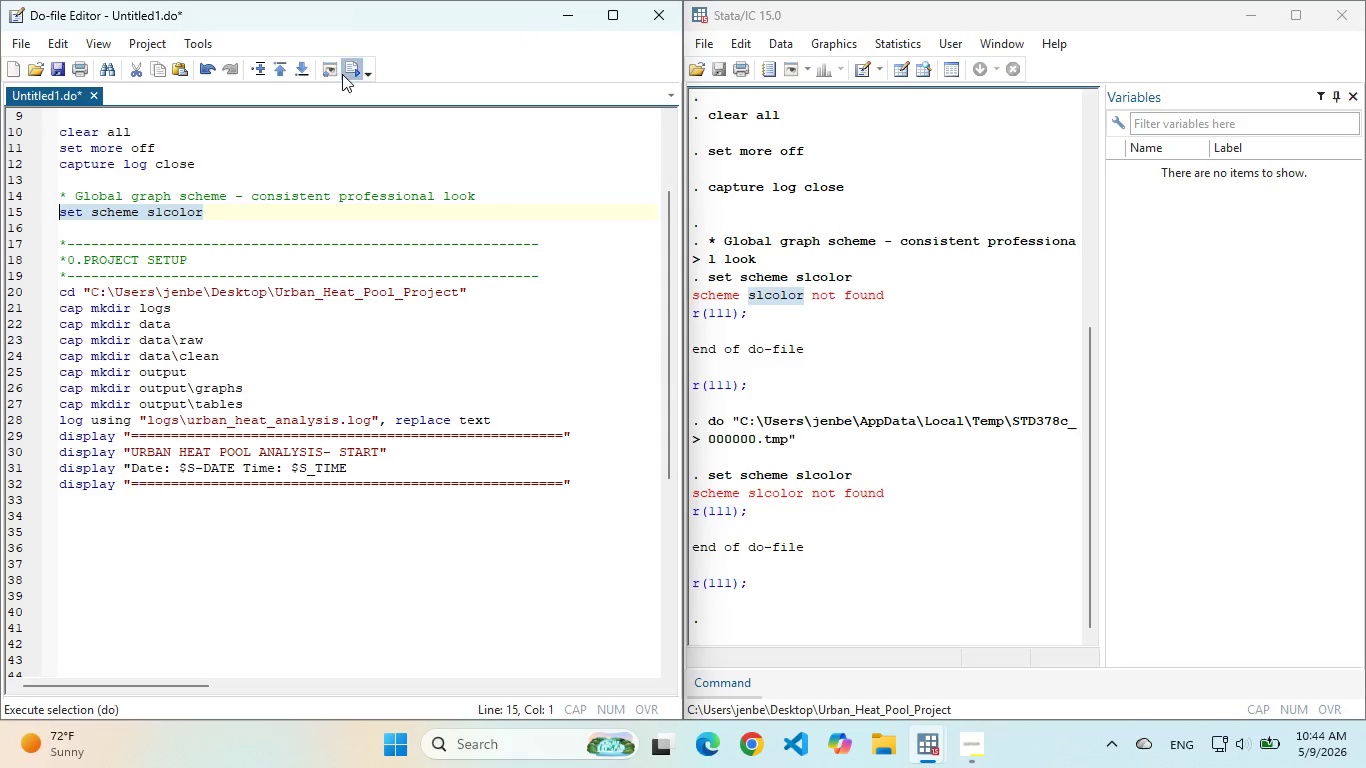 
left_click([342, 74])
 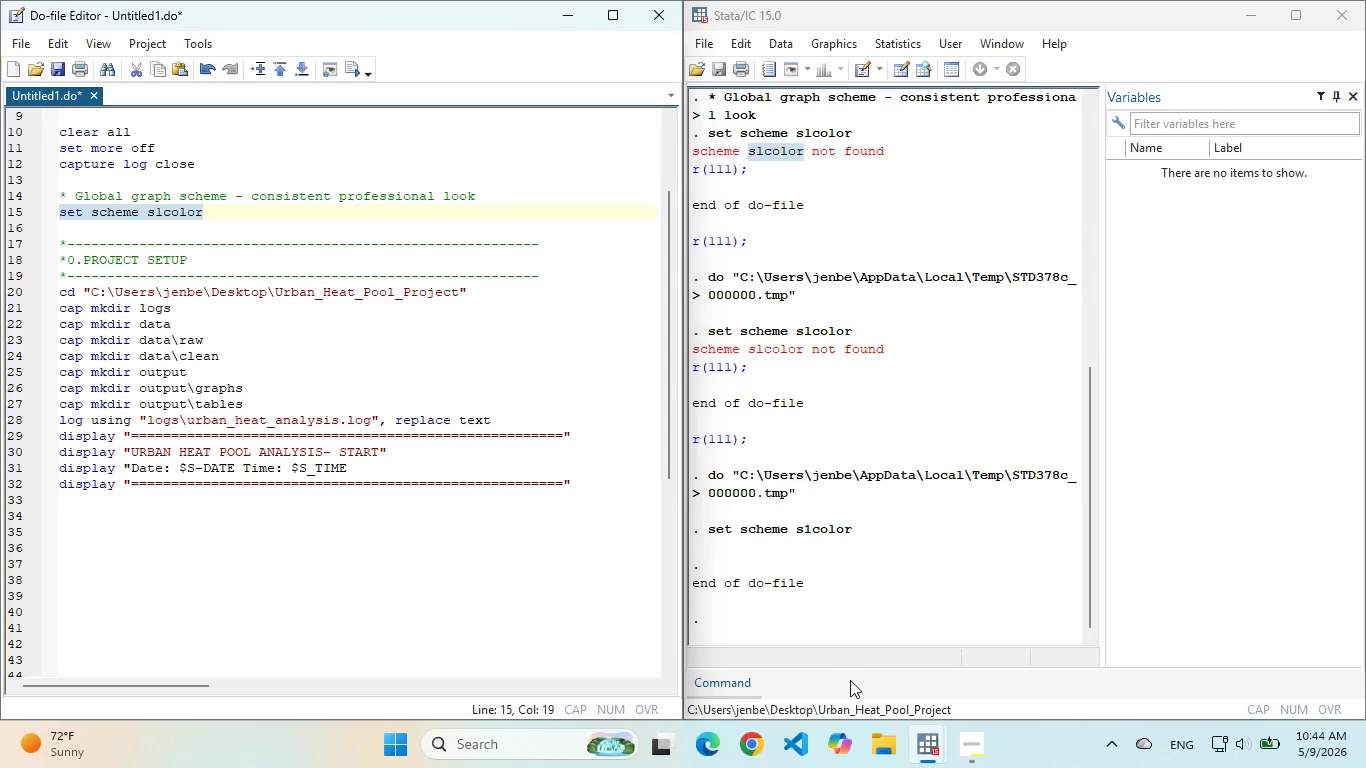 
left_click([741, 678])
 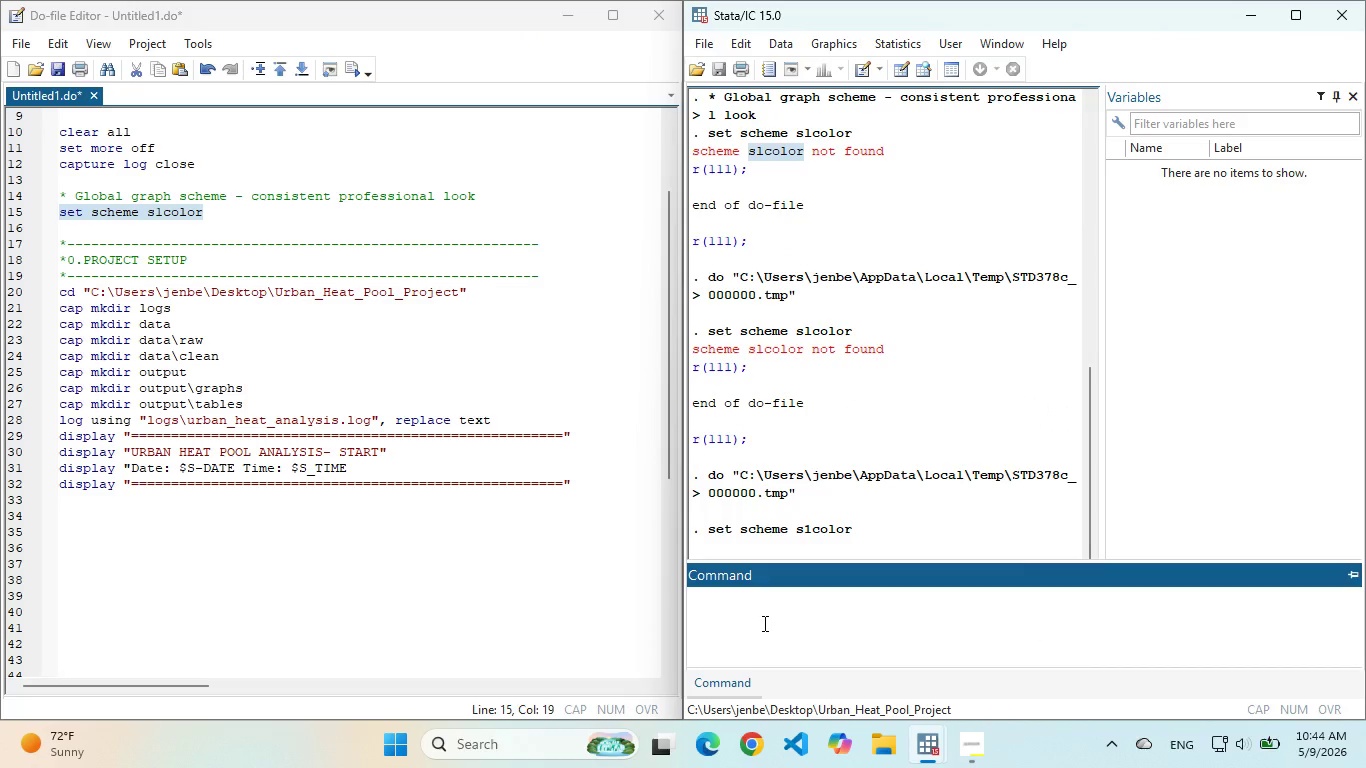 
type(cls)
 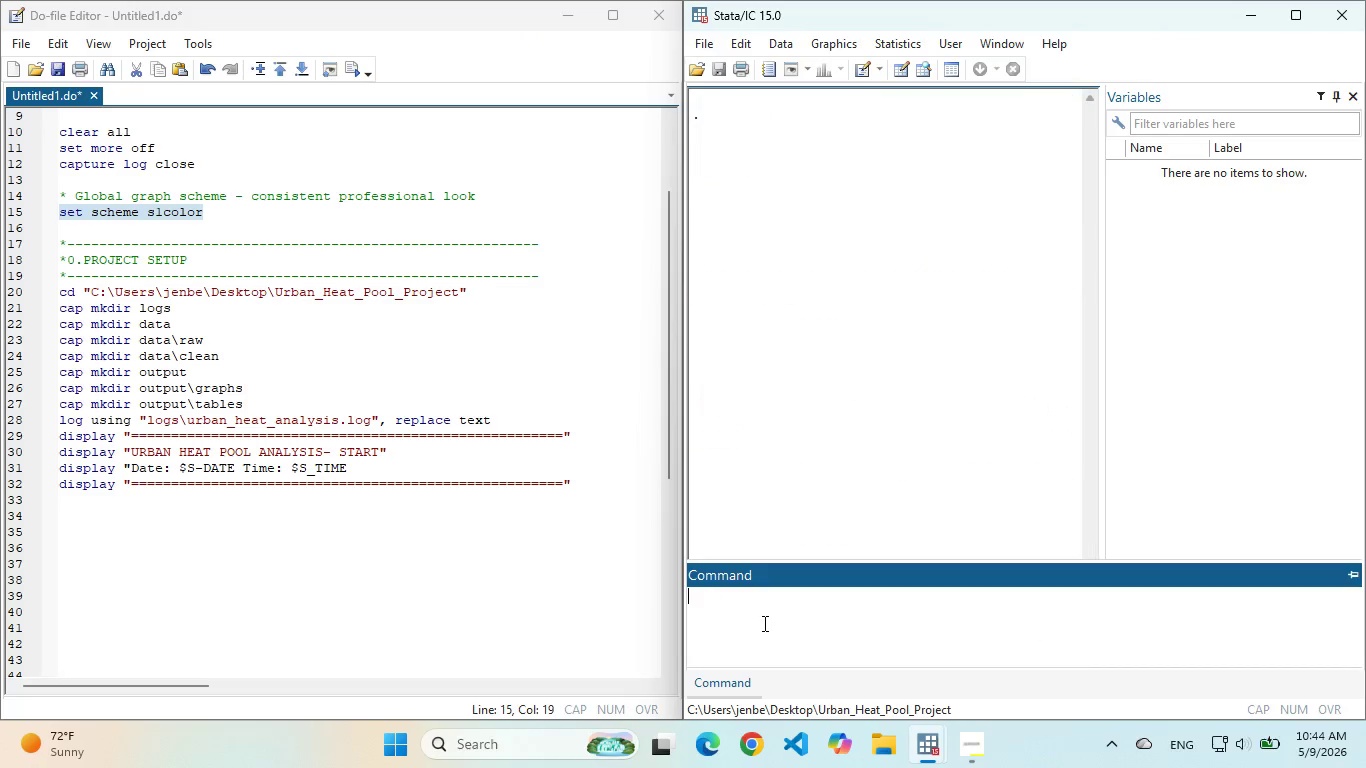 
key(Enter)
 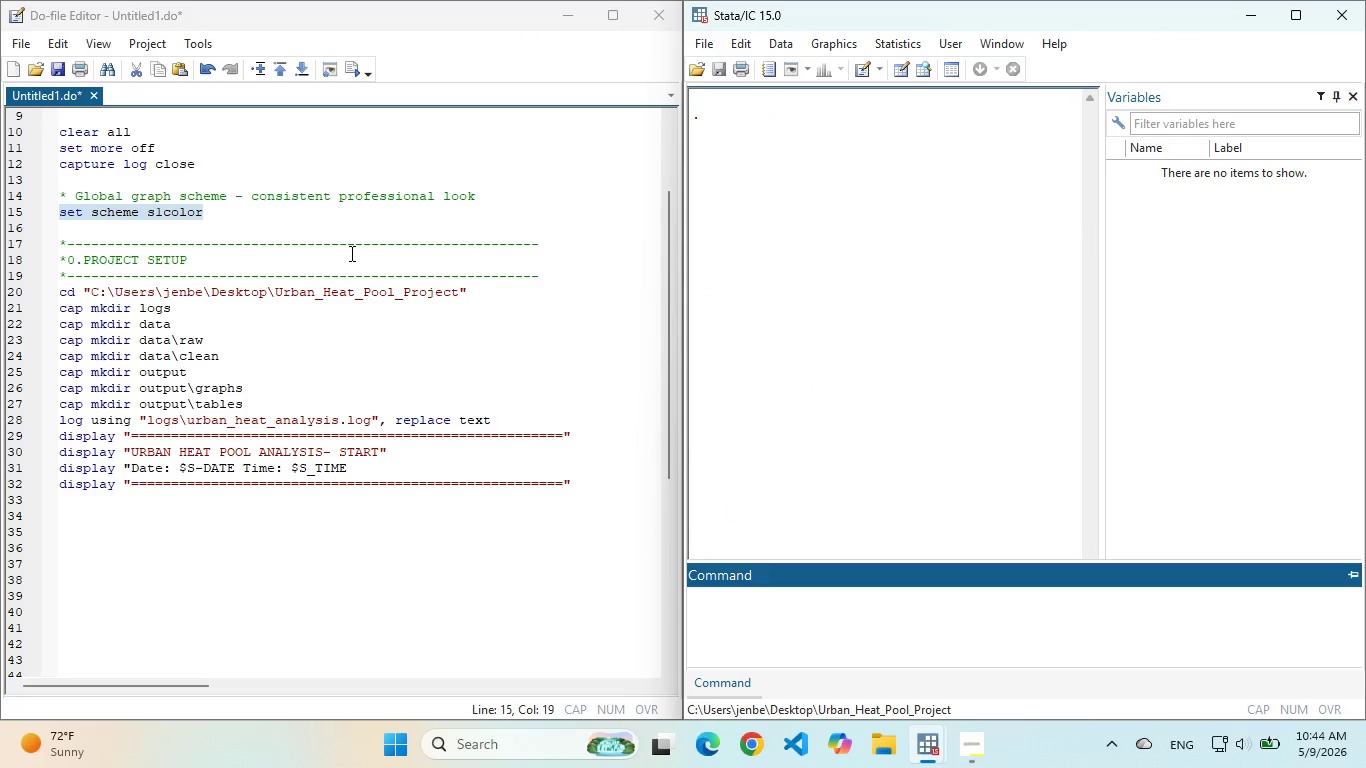 
left_click([350, 253])
 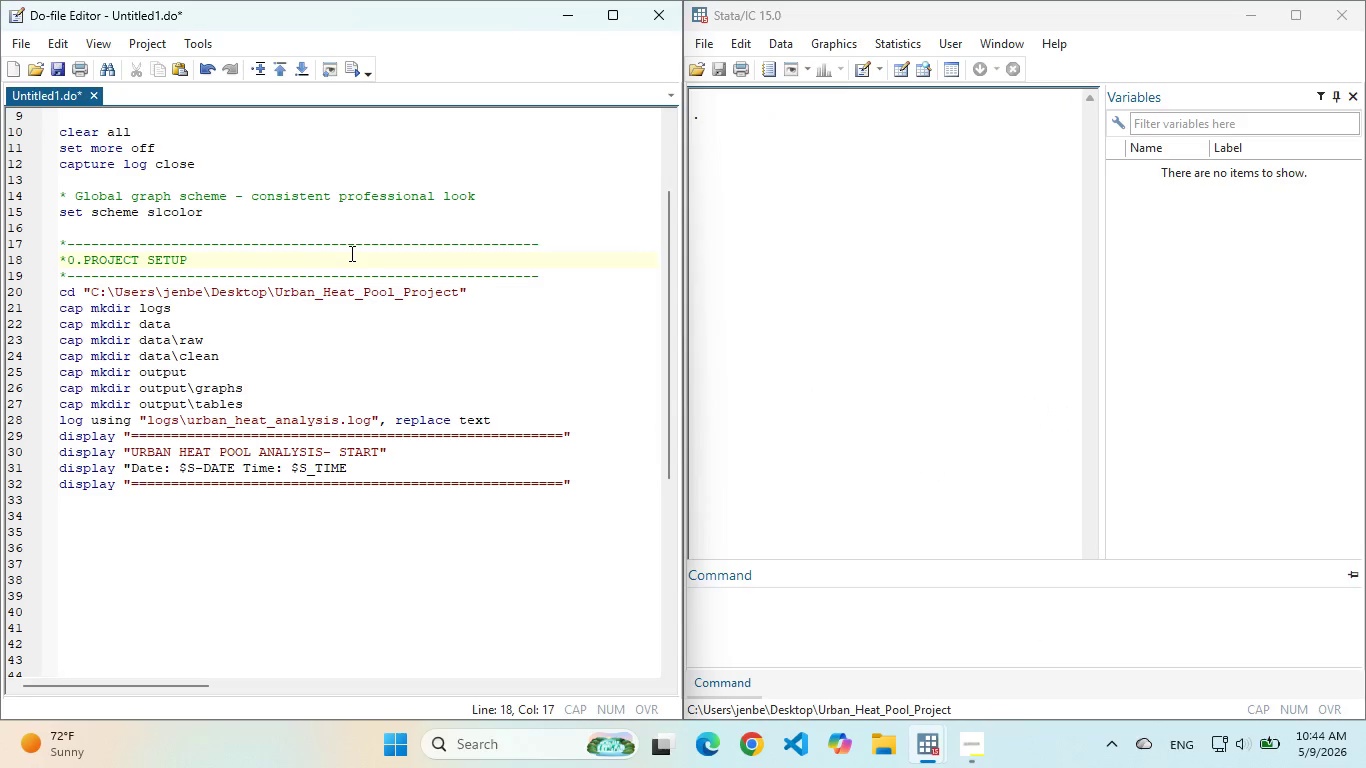 
key(Control+A)
 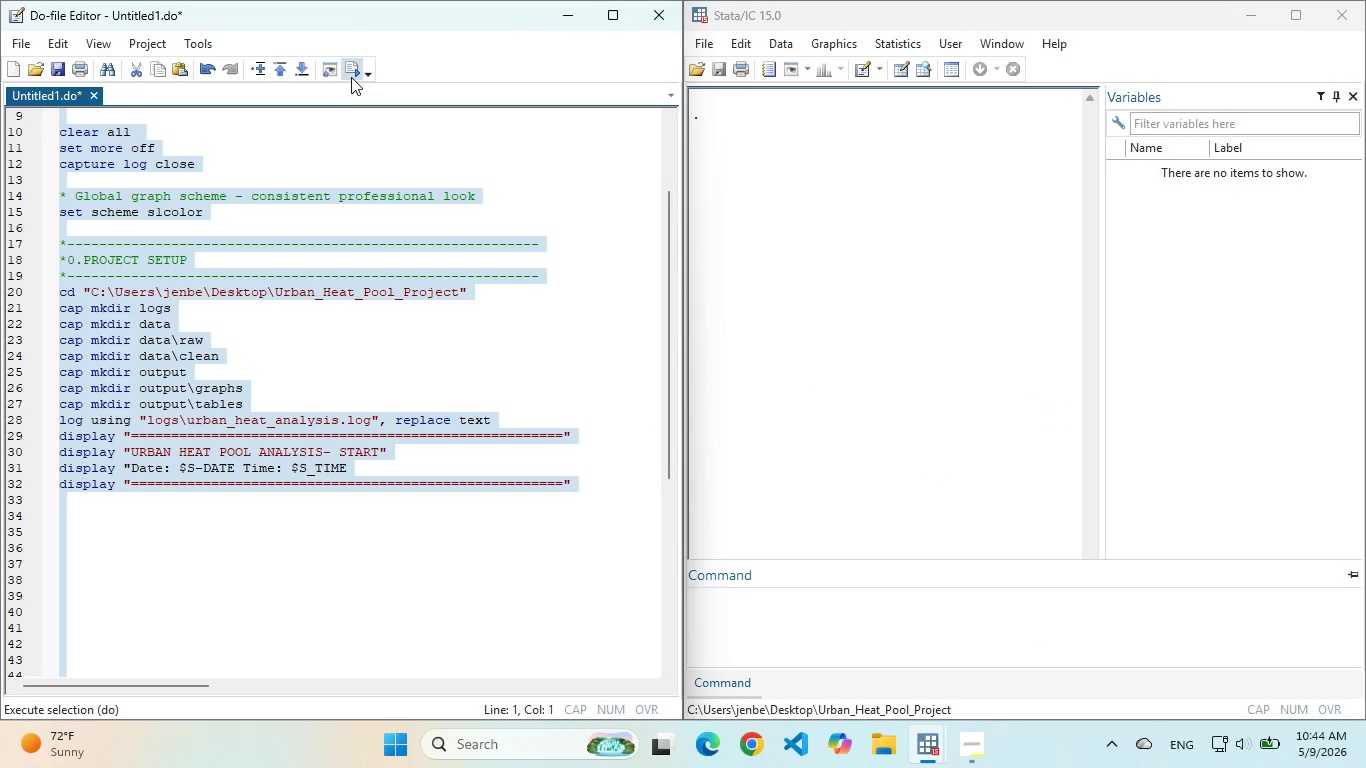 
left_click([351, 76])
 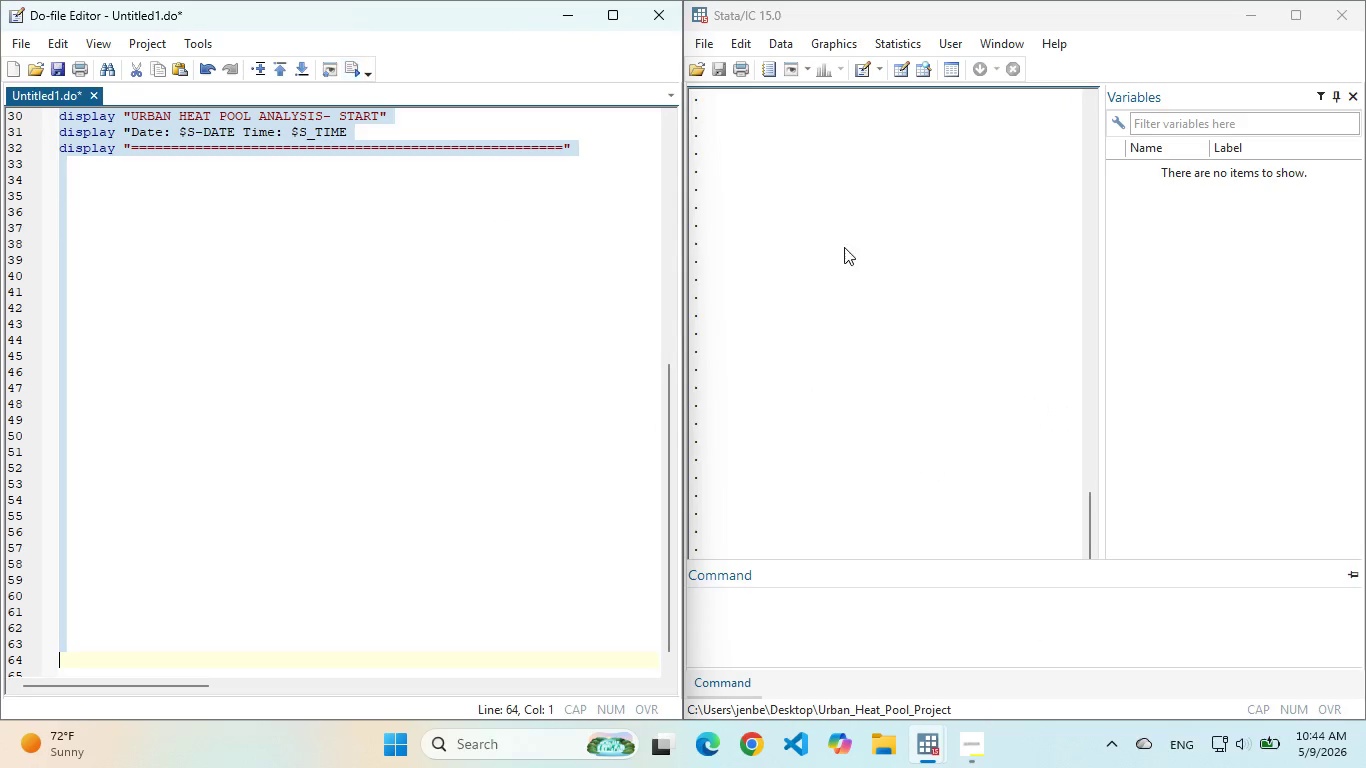 
scroll: coordinate [954, 266], scroll_direction: up, amount: 8.0
 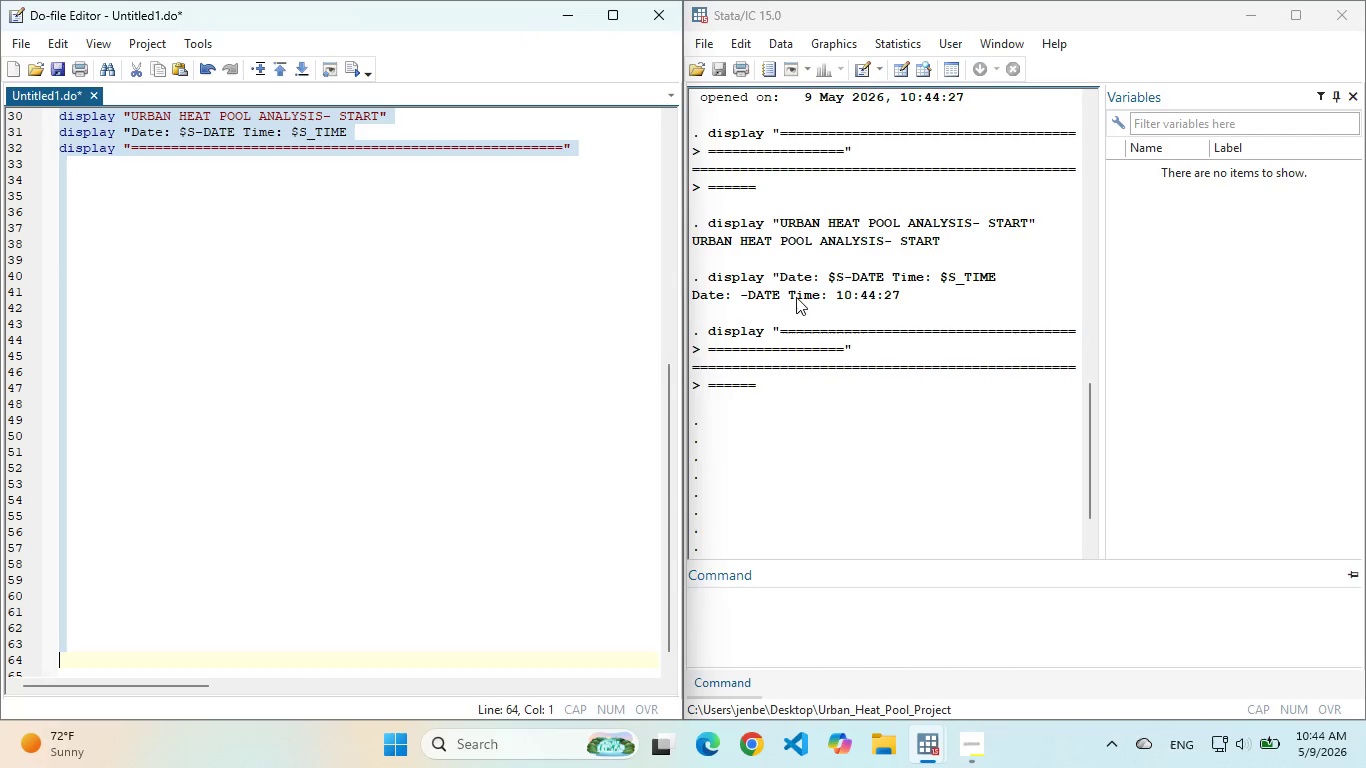 
wait(8.24)
 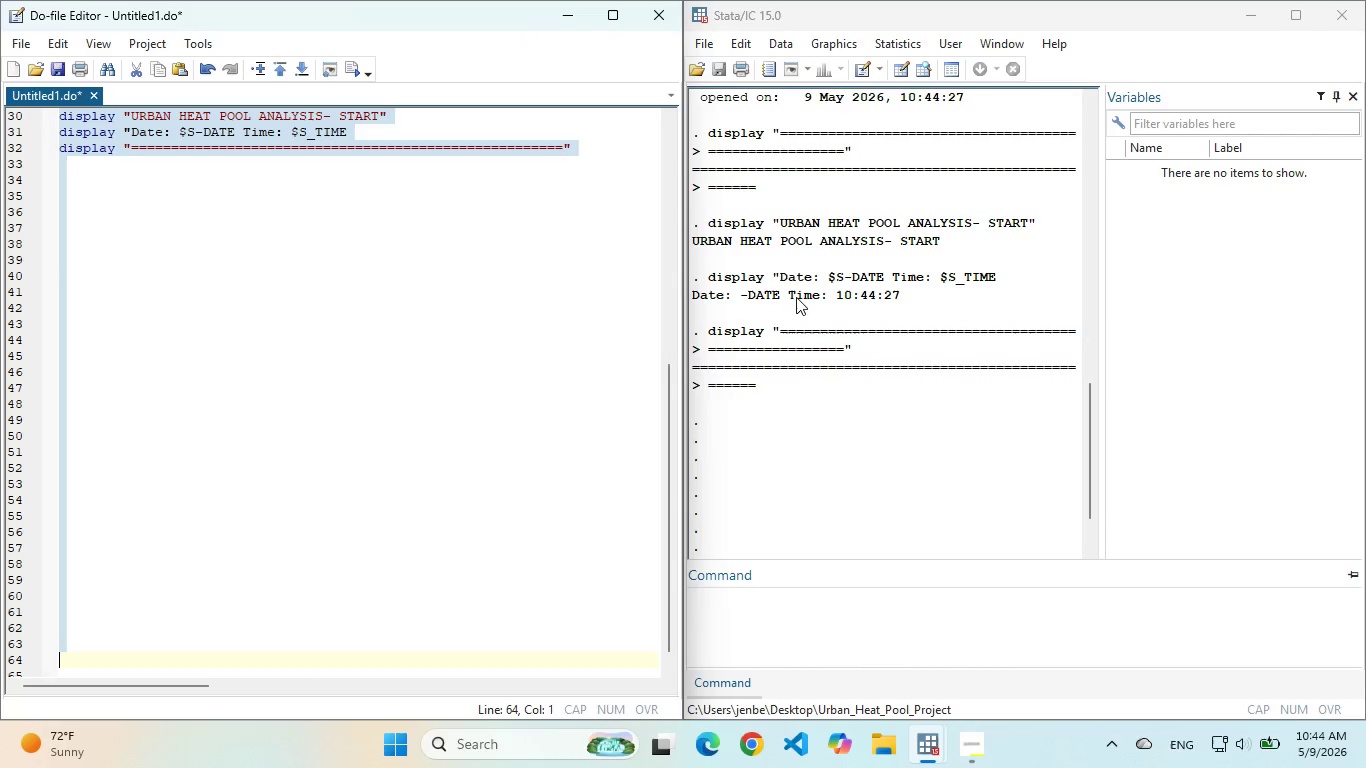 
left_click_drag(start_coordinate=[750, 296], to_coordinate=[764, 299])
 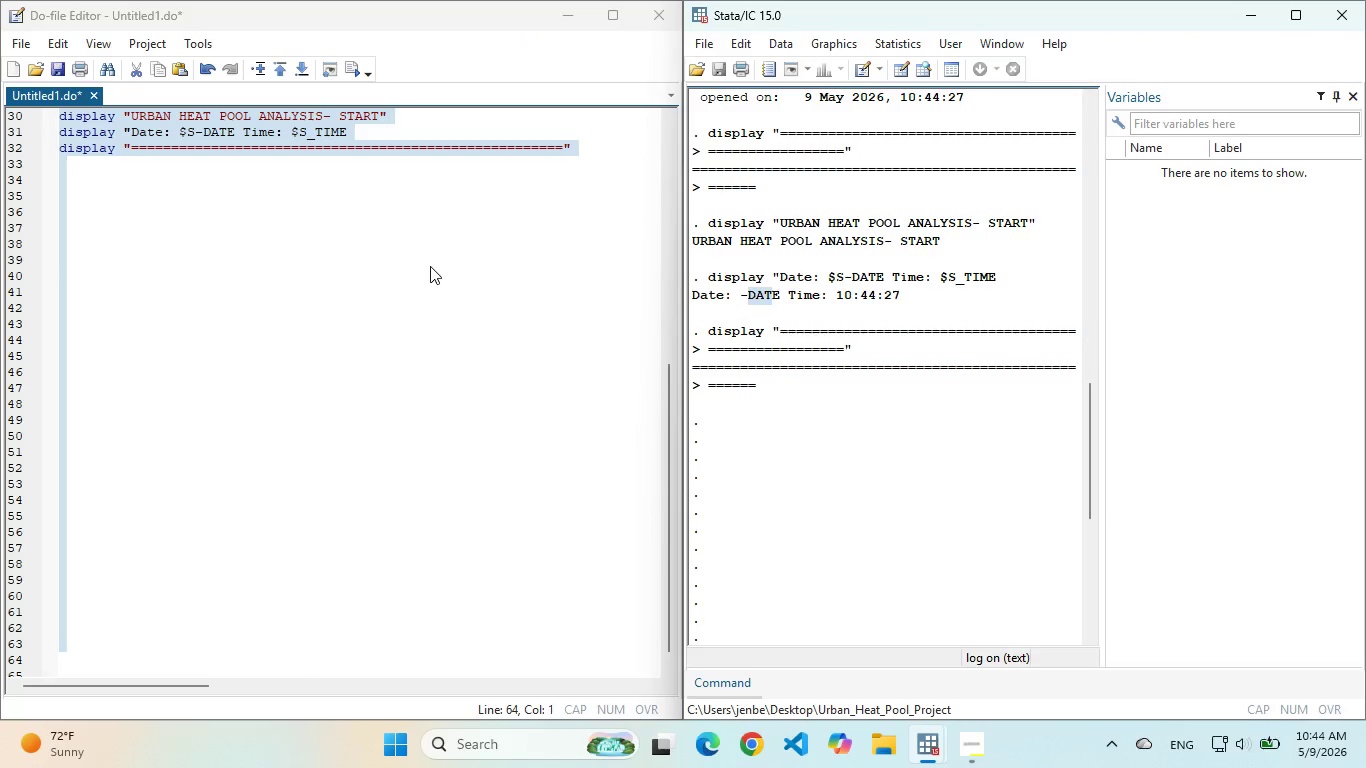 
left_click([430, 266])
 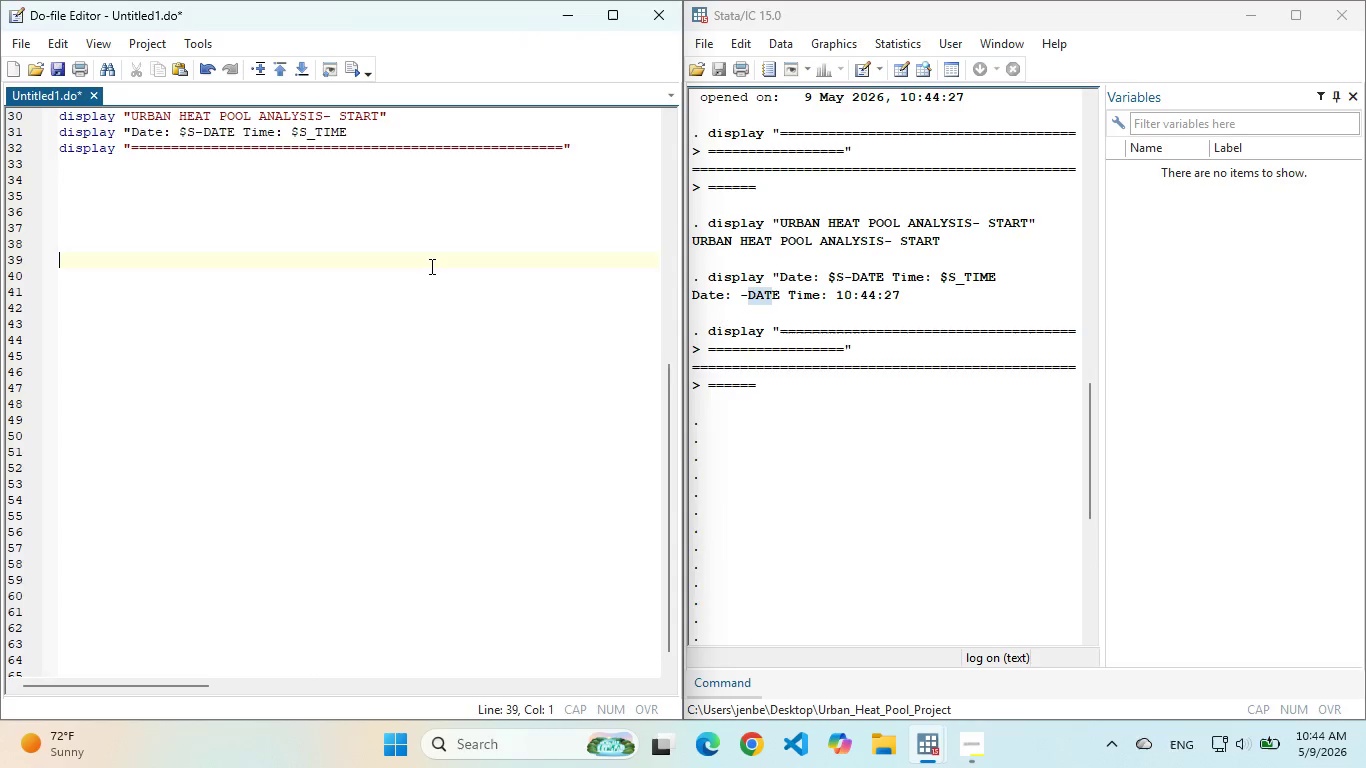 
scroll: coordinate [430, 266], scroll_direction: up, amount: 1.0
 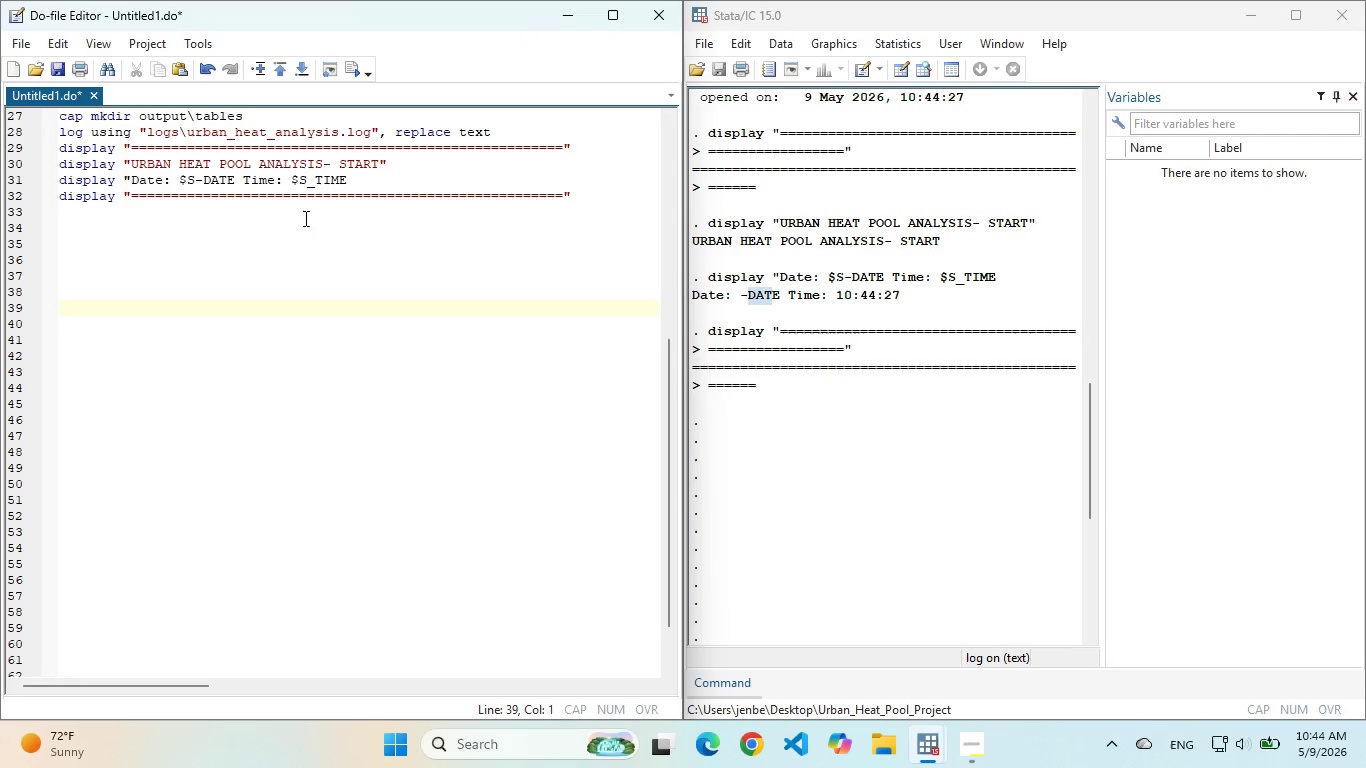 
left_click([204, 181])
 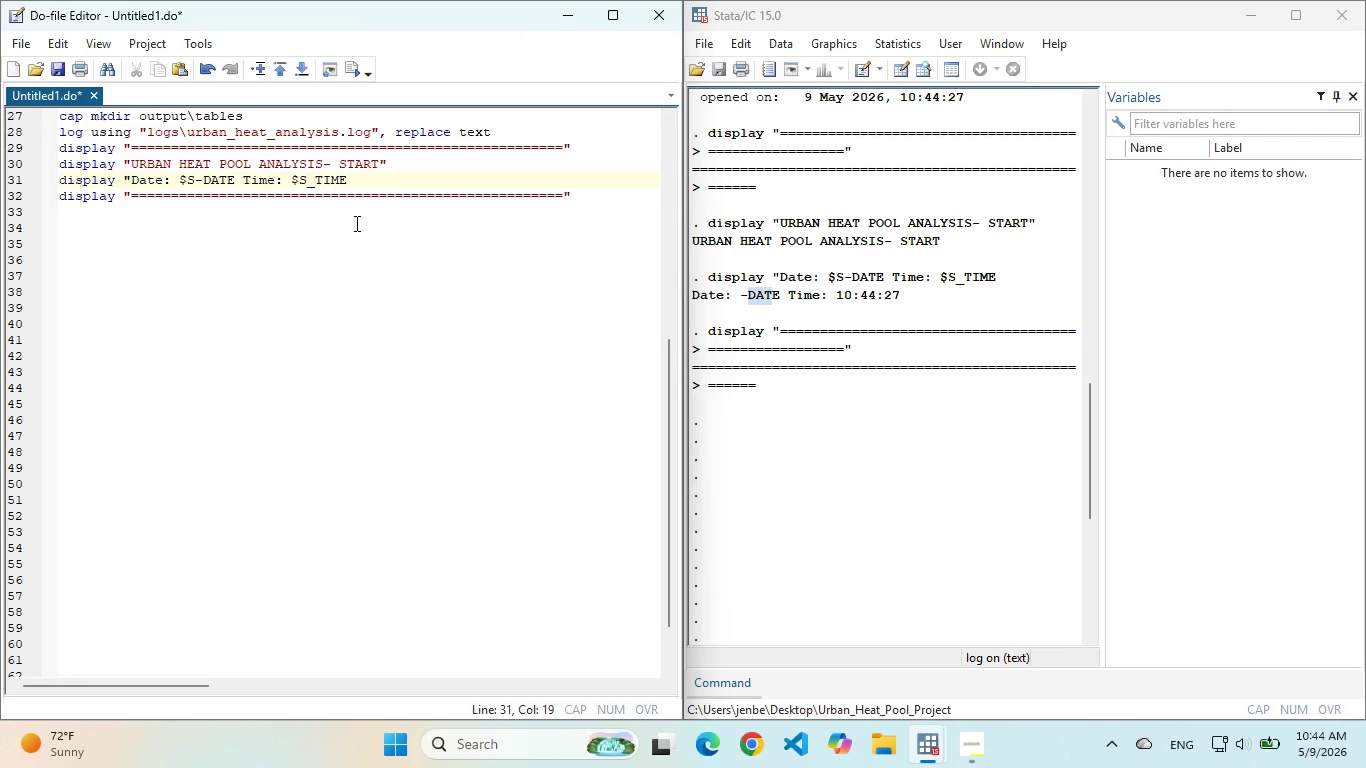 
key(Backspace)
 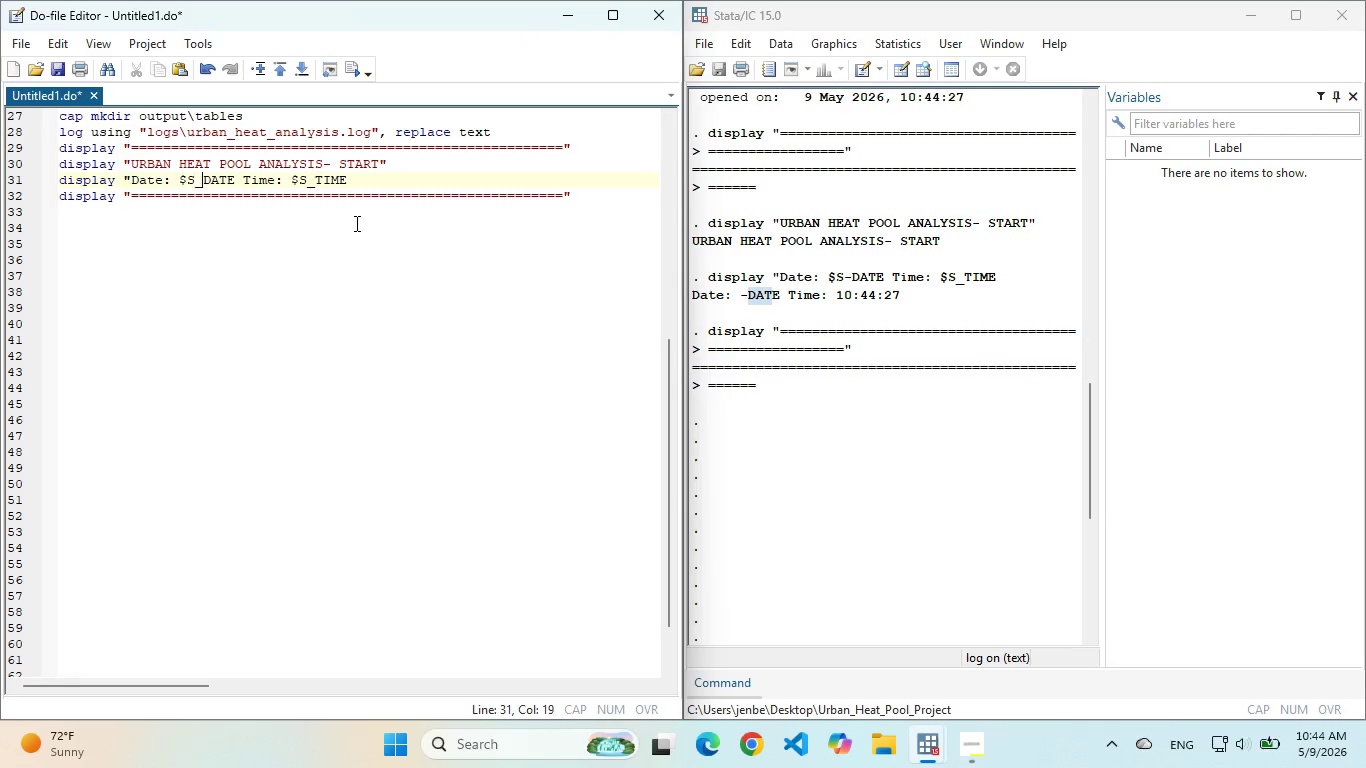 
key(Shift+ShiftLeft)
 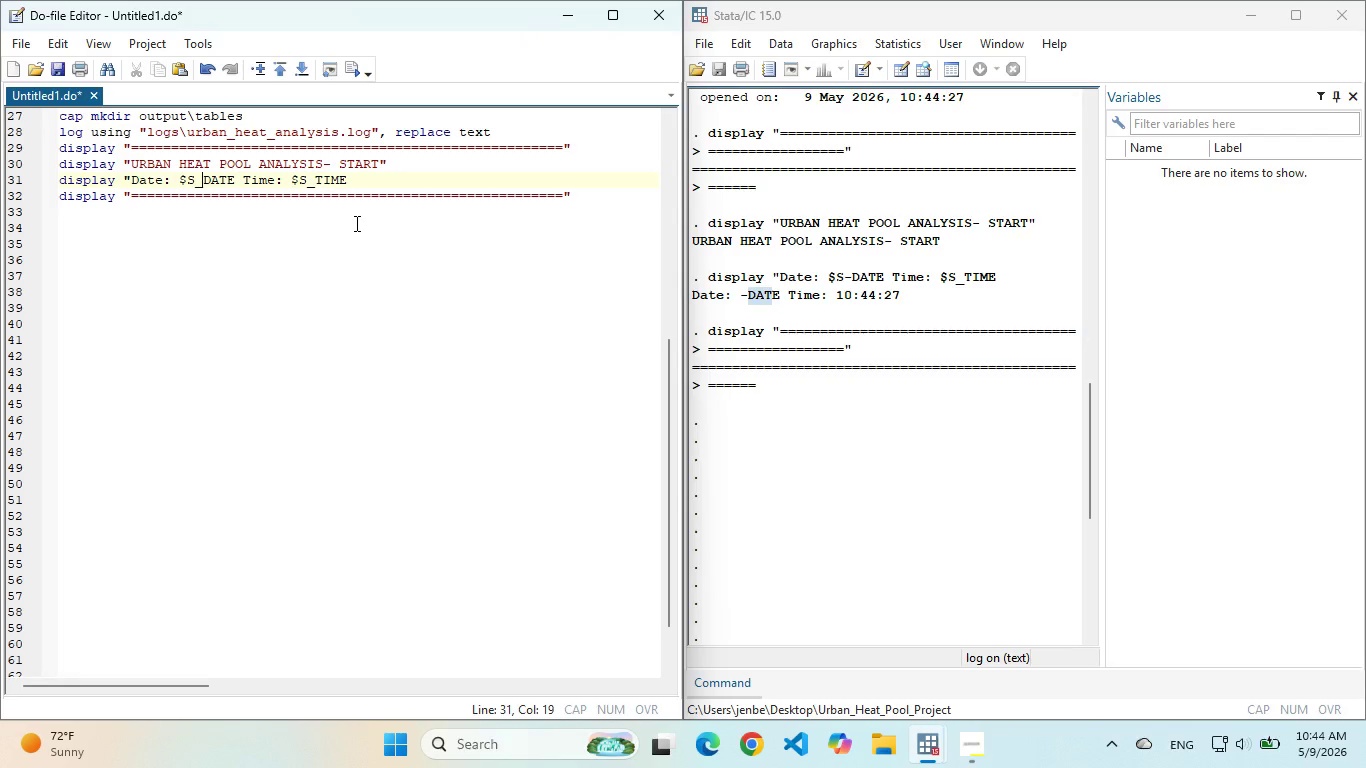 
key(Shift+Minus)
 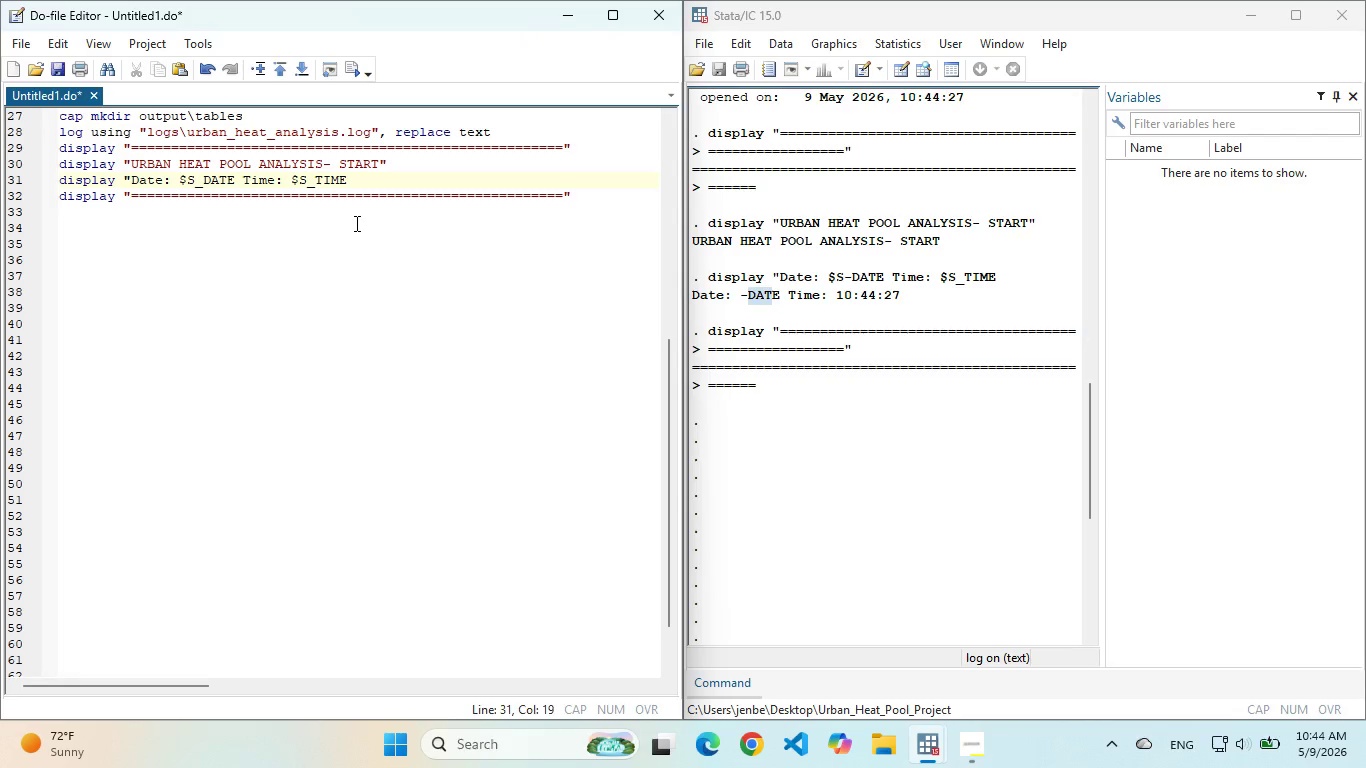 
left_click([355, 223])
 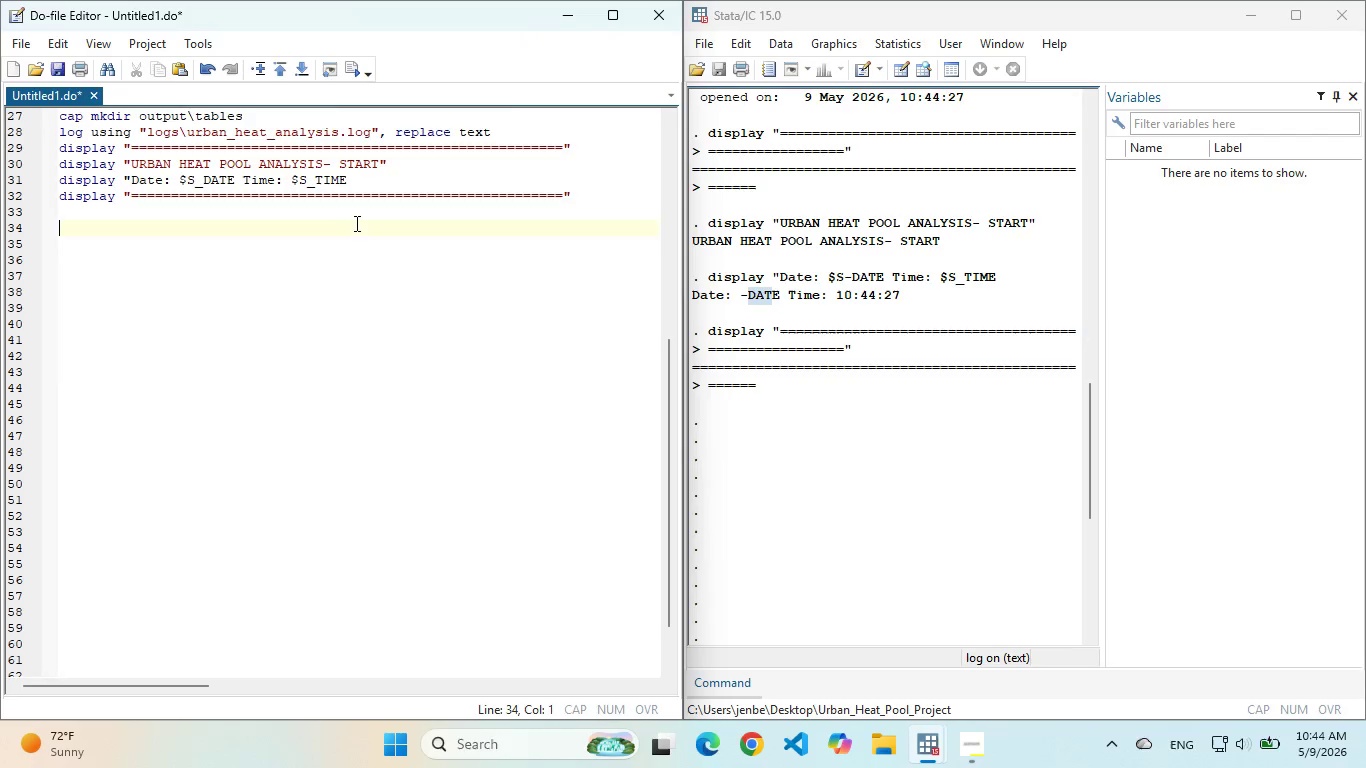 
key(Control+A)
 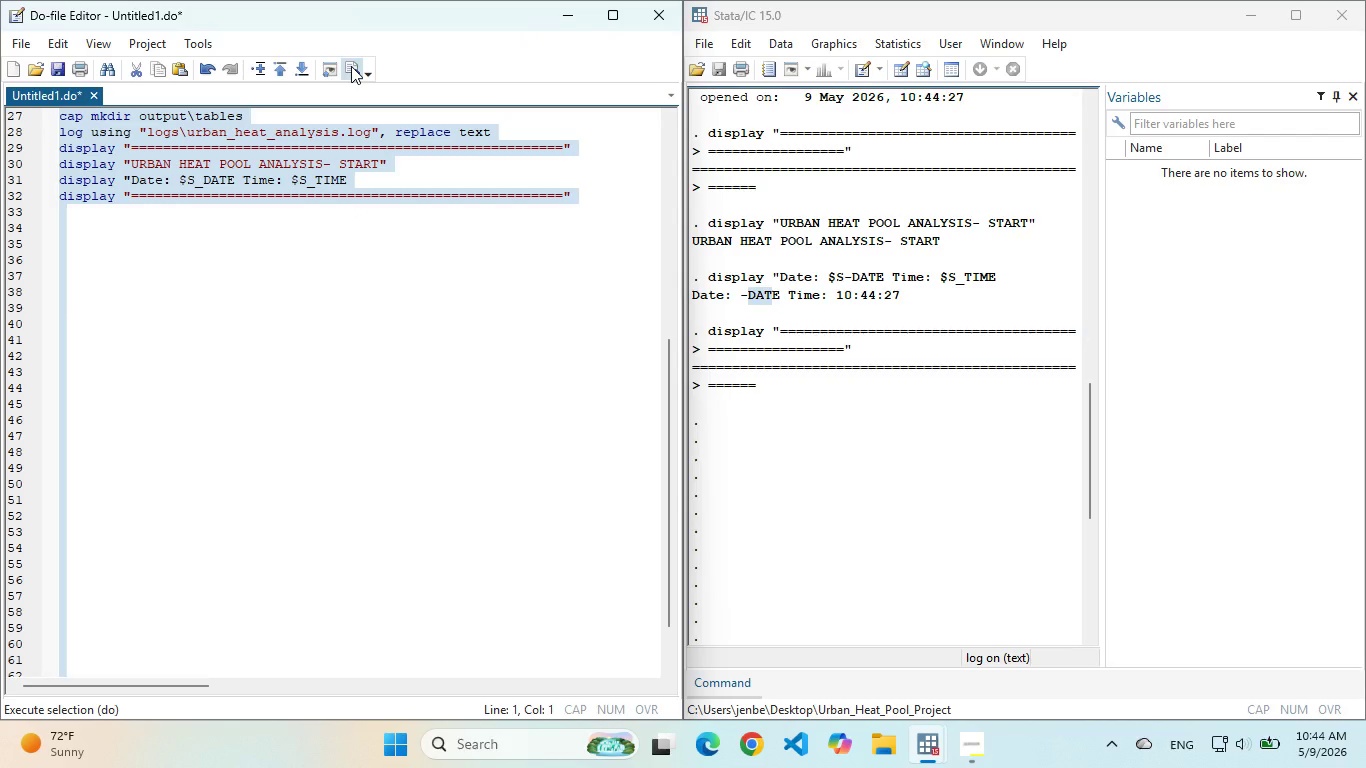 
left_click([351, 66])
 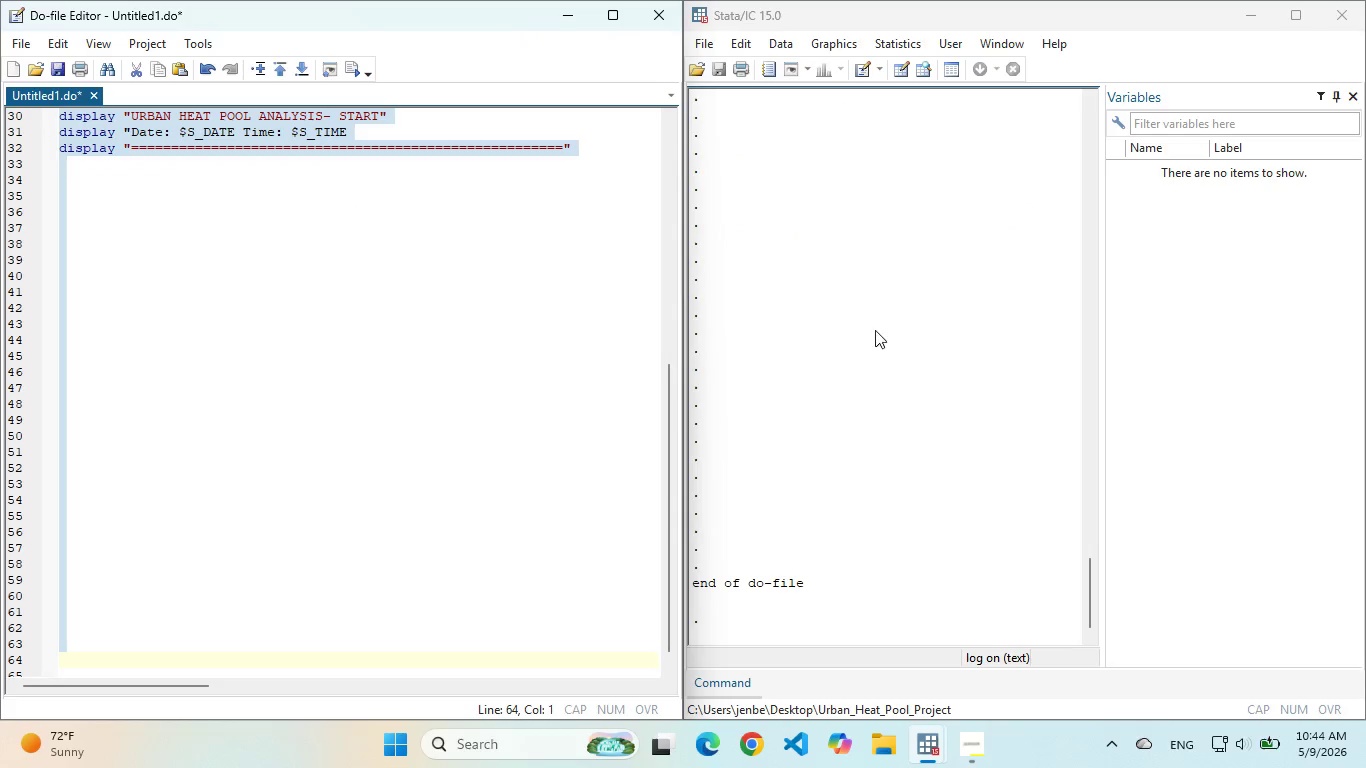 
scroll: coordinate [908, 347], scroll_direction: up, amount: 2.0
 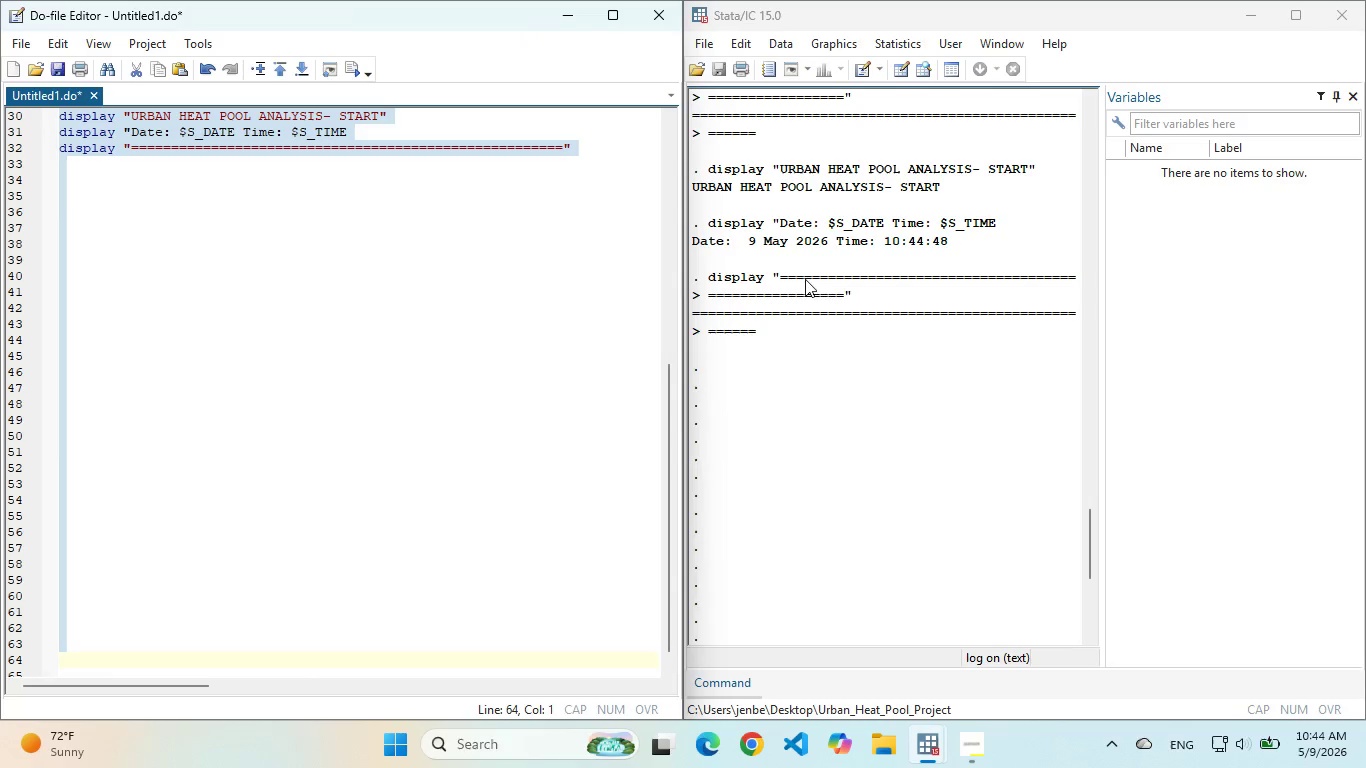 
left_click_drag(start_coordinate=[748, 241], to_coordinate=[771, 241])
 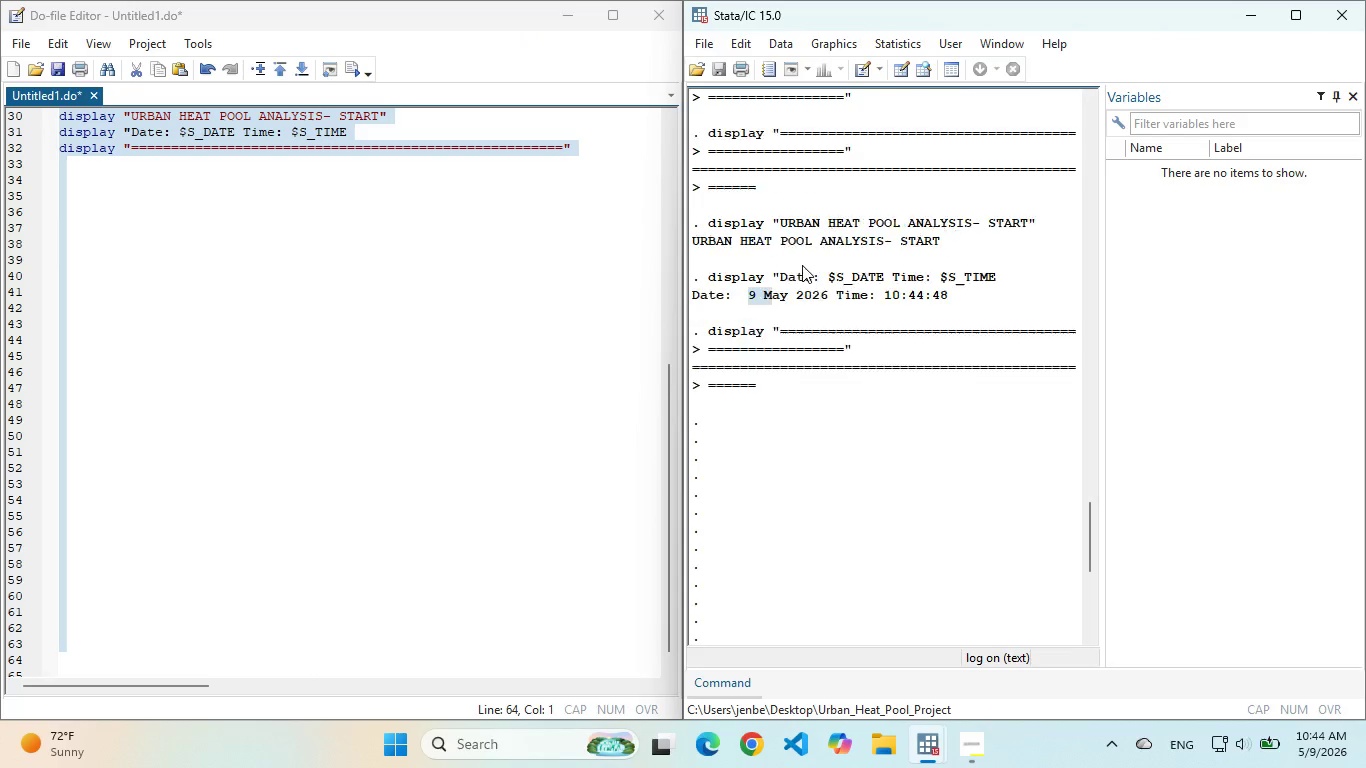 
scroll: coordinate [802, 265], scroll_direction: up, amount: 2.0
 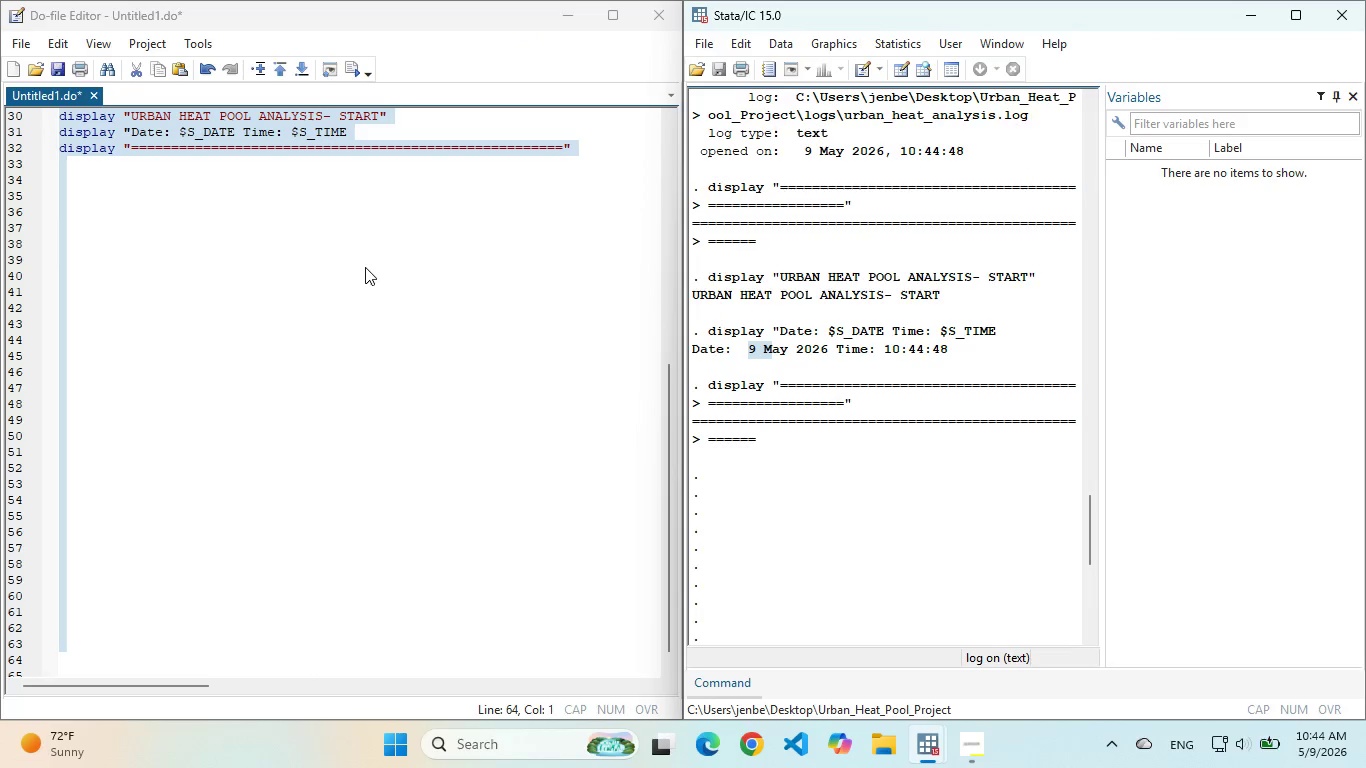 
left_click([365, 267])
 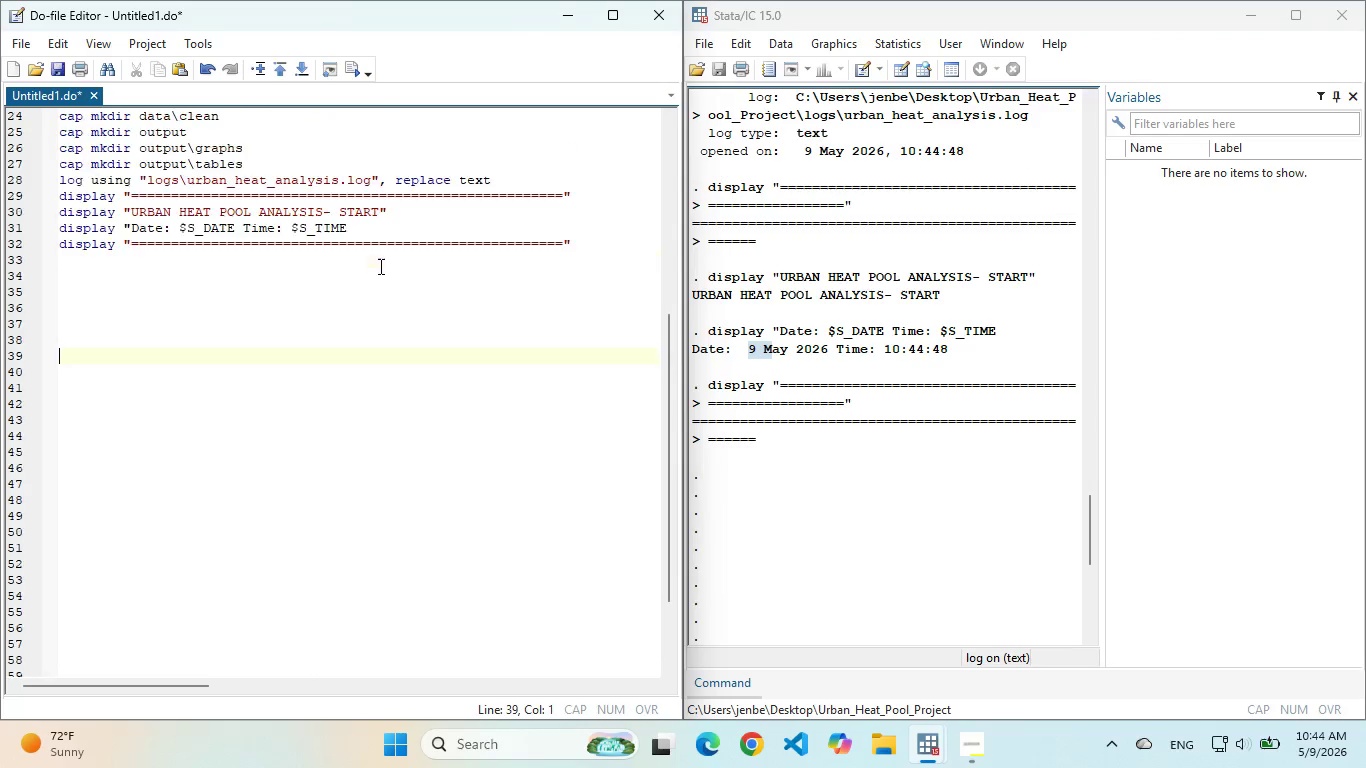 
scroll: coordinate [379, 266], scroll_direction: up, amount: 2.0
 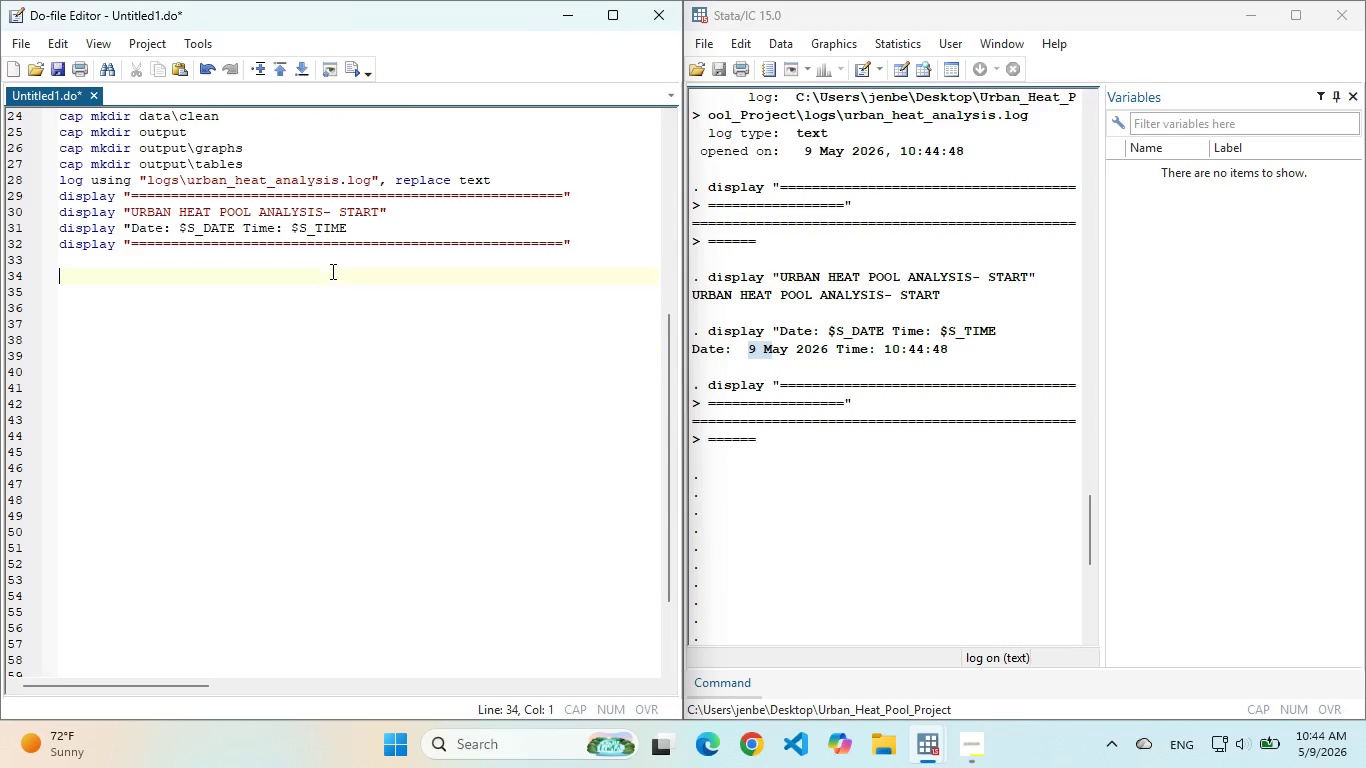 
left_click([331, 271])
 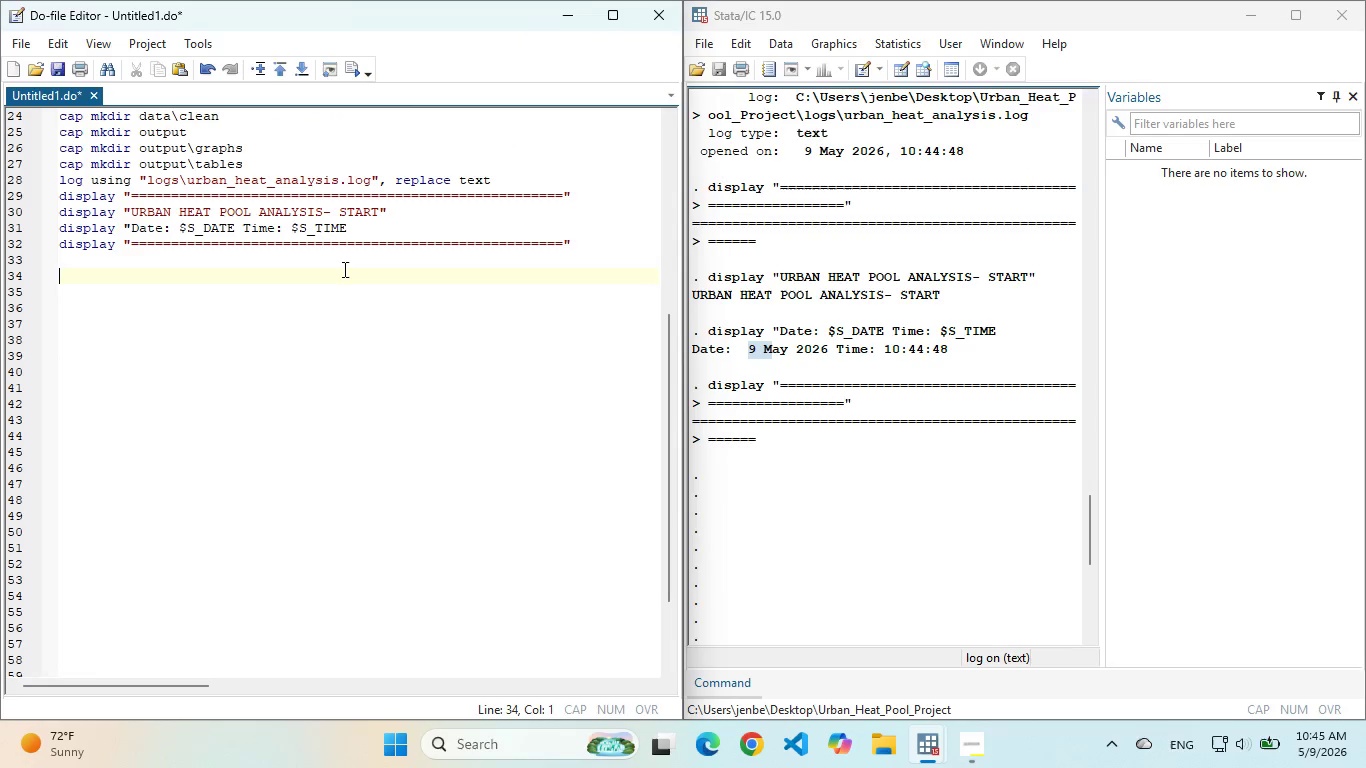 
wait(10.72)
 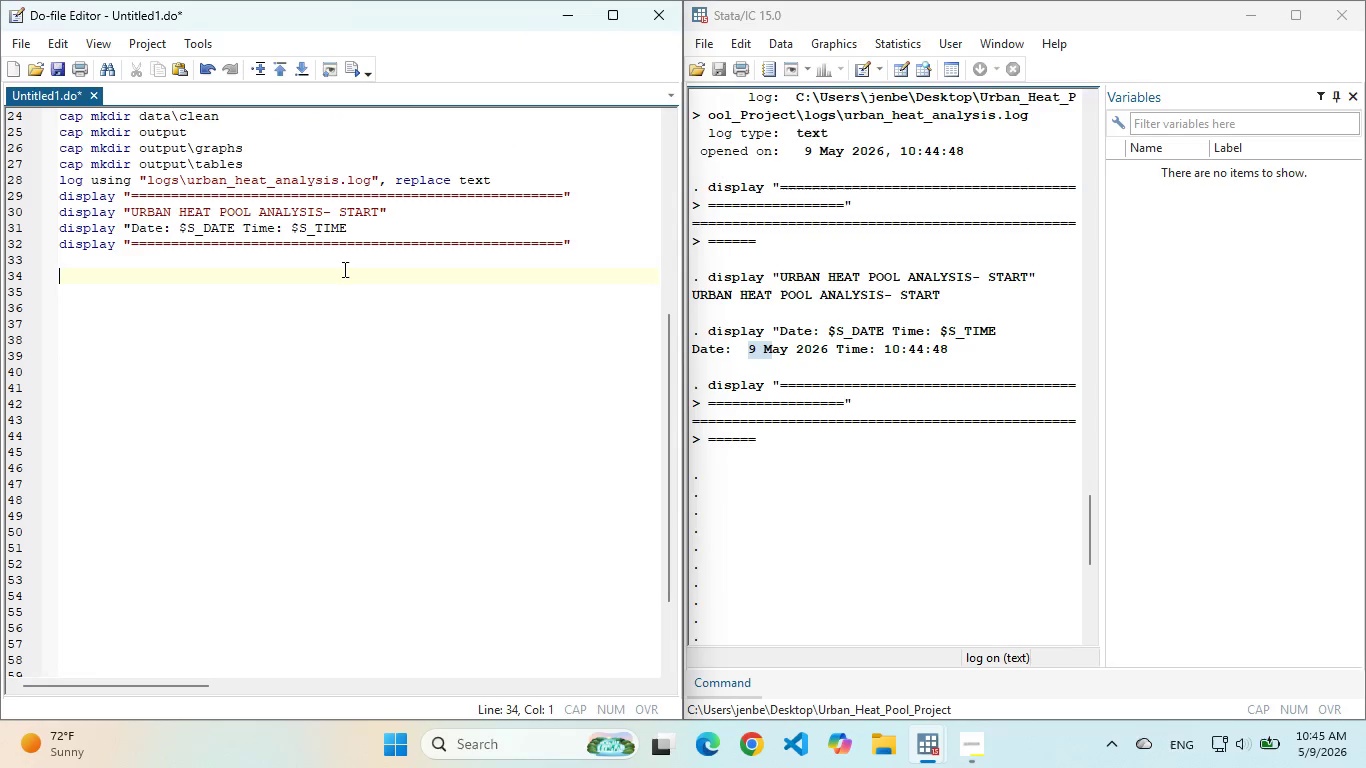 
key(Backspace)
 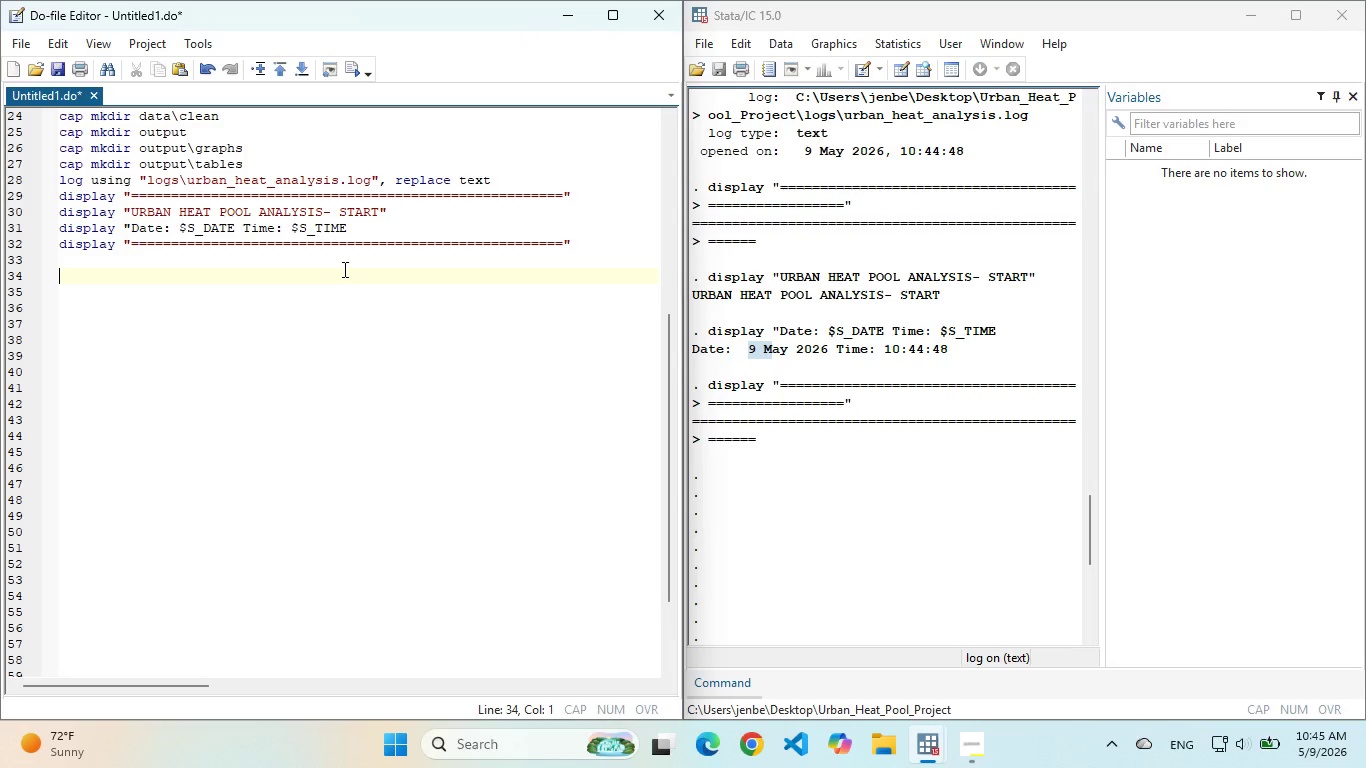 
key(Enter)
 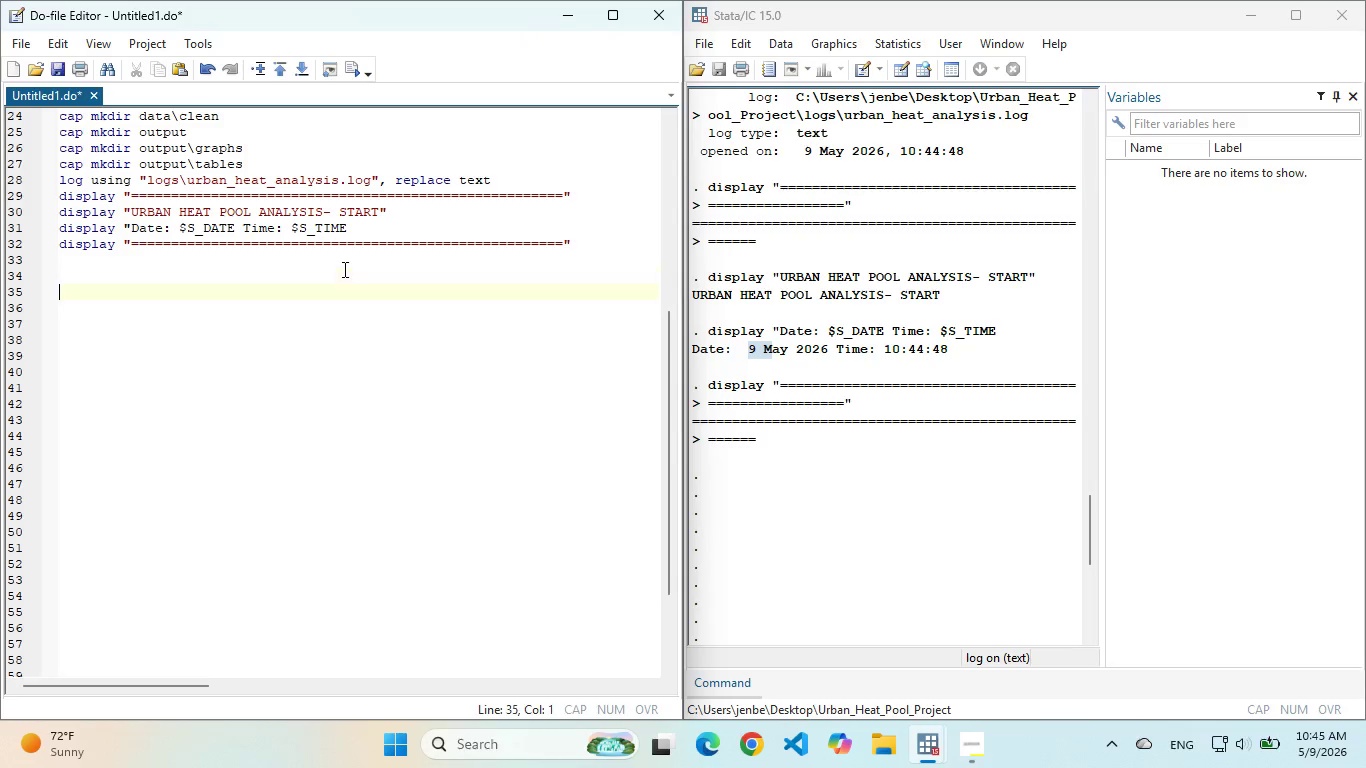 
key(Enter)
 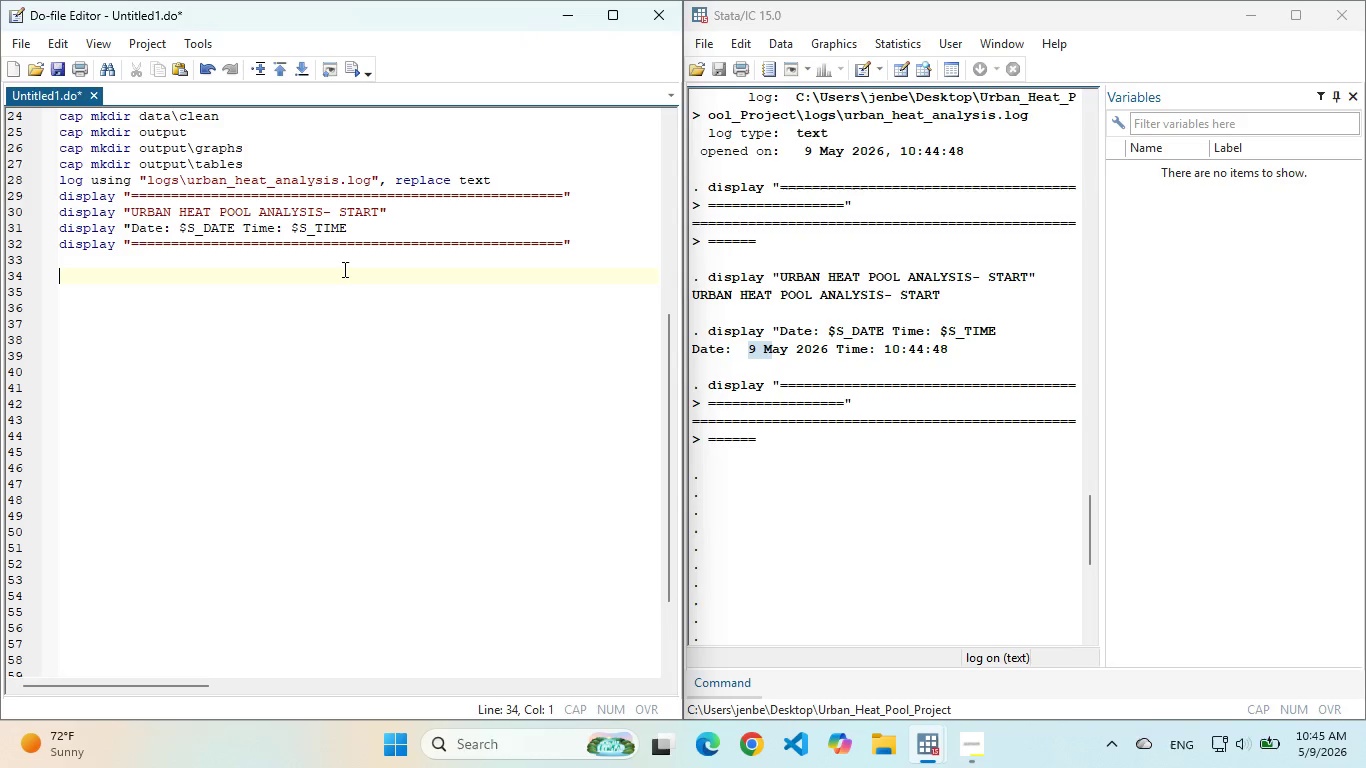 
key(Backspace)
 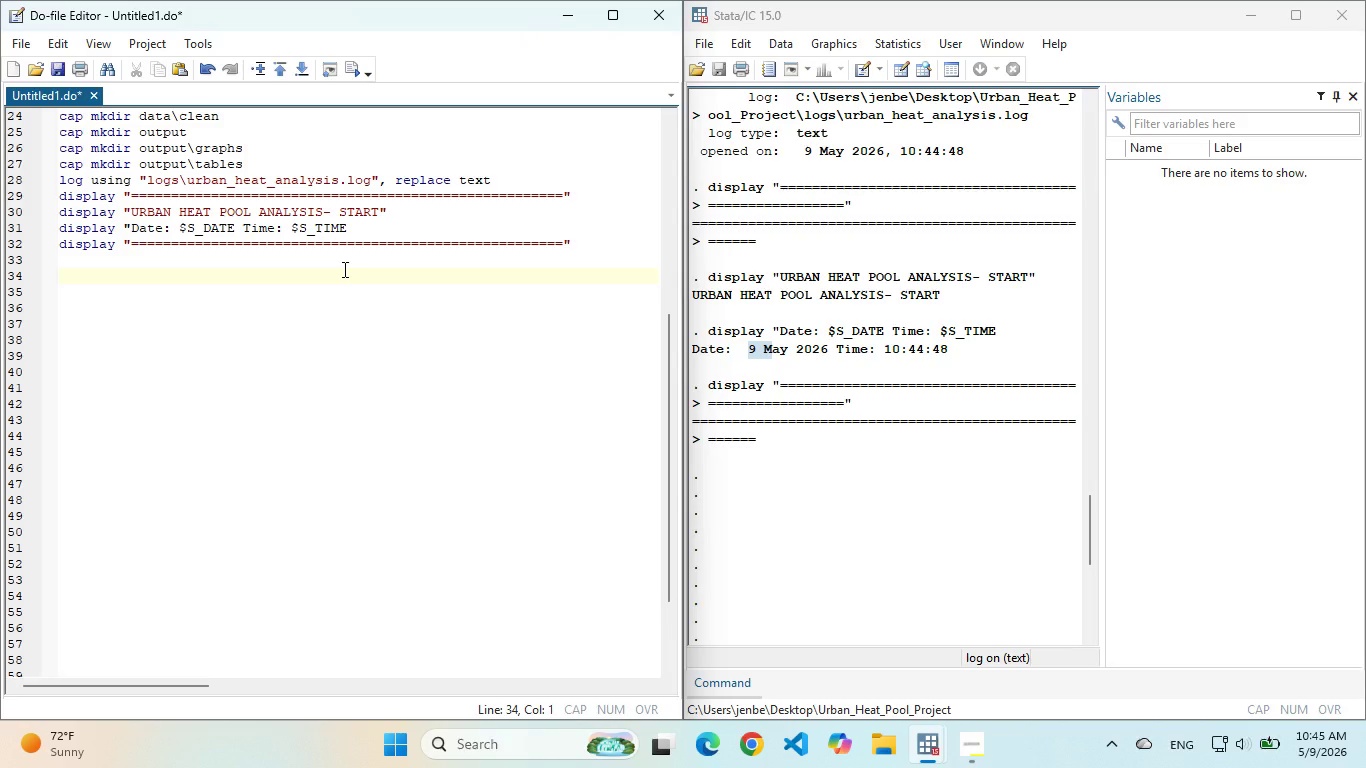 
hold_key(key=ShiftLeft, duration=2.41)
 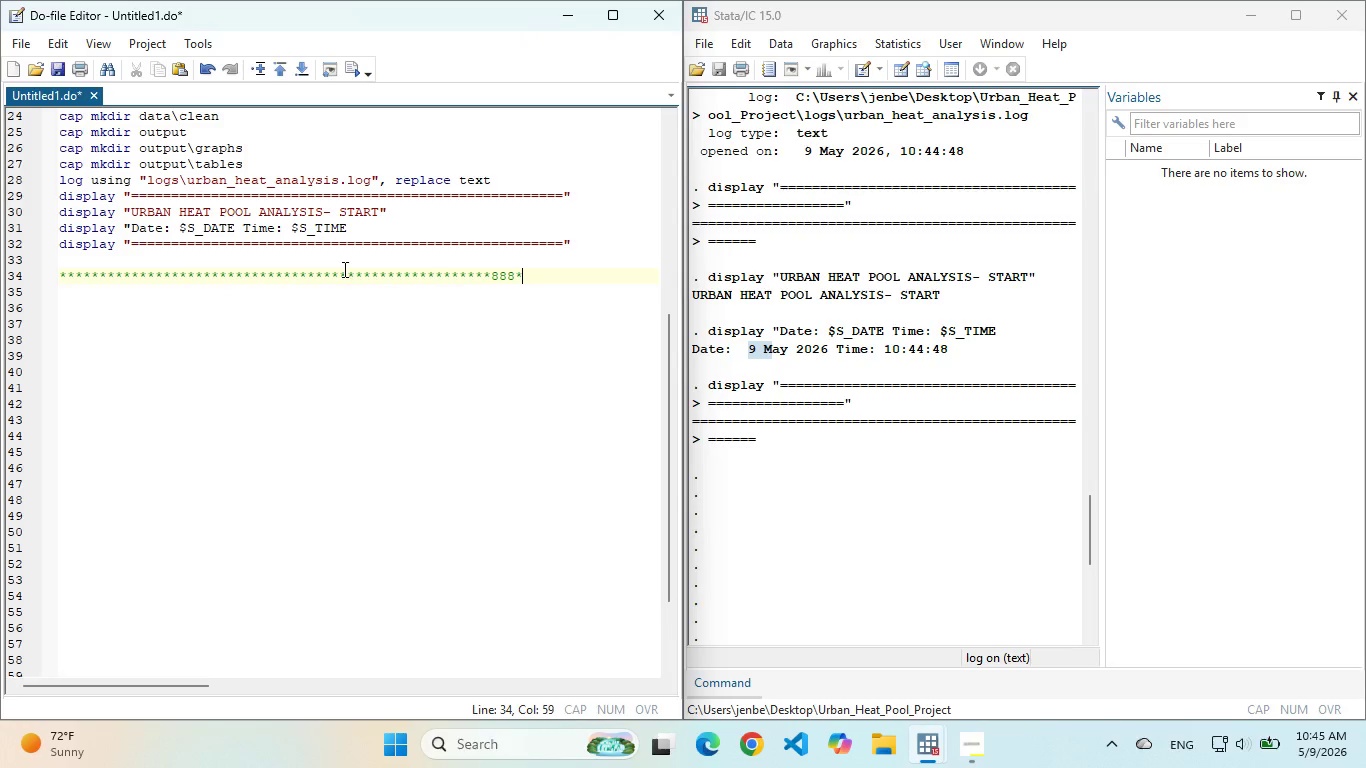 
hold_key(key=8, duration=1.52)
 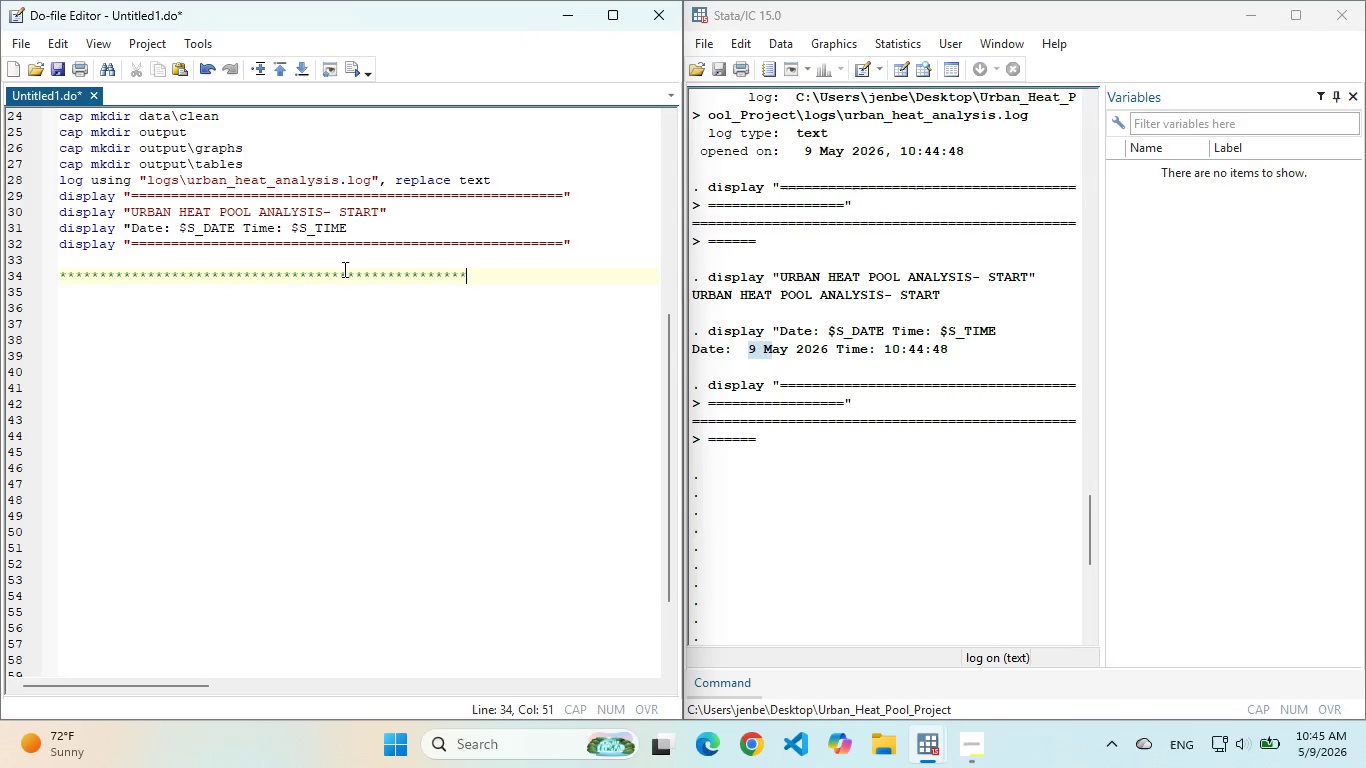 
hold_key(key=8, duration=0.8)
 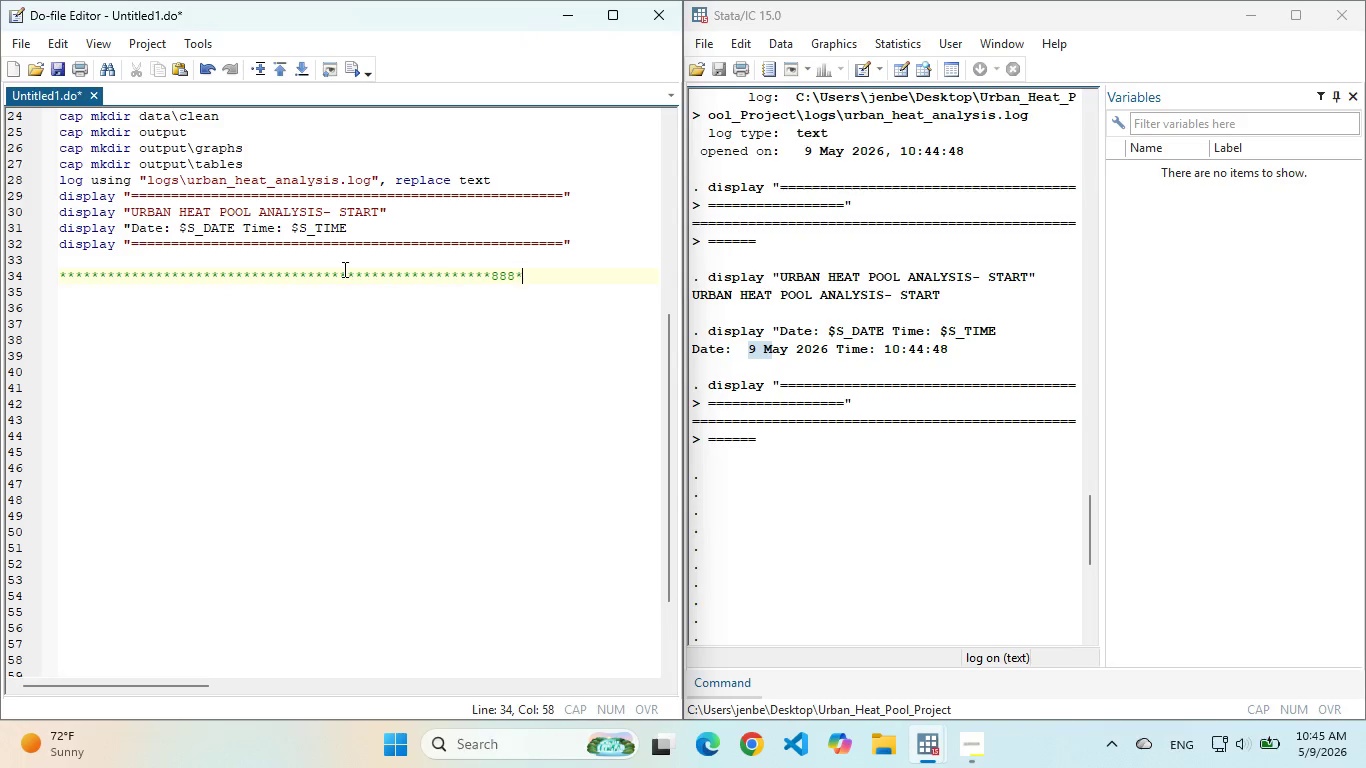 
type(*)
key(Backspace)
key(Backspace)
key(Backspace)
key(Backspace)
type(*********)
 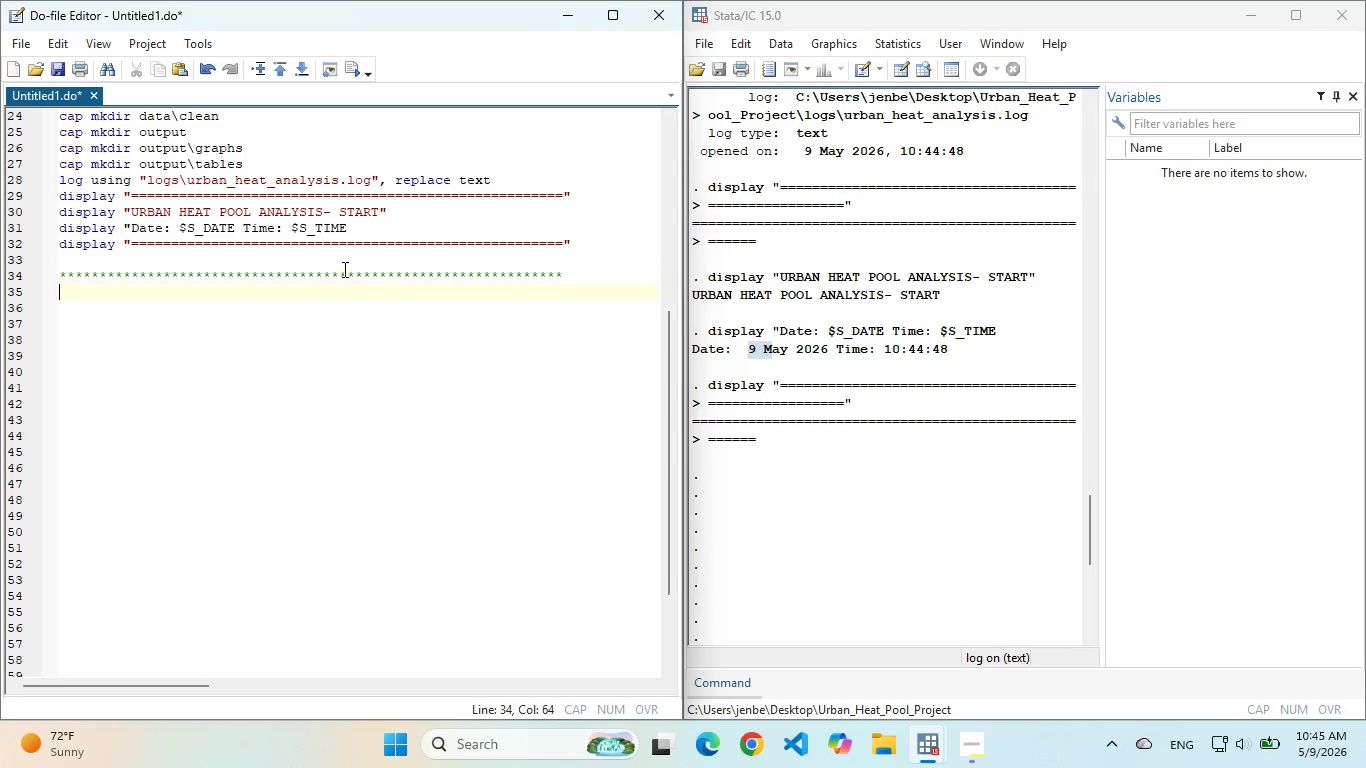 
key(Enter)
 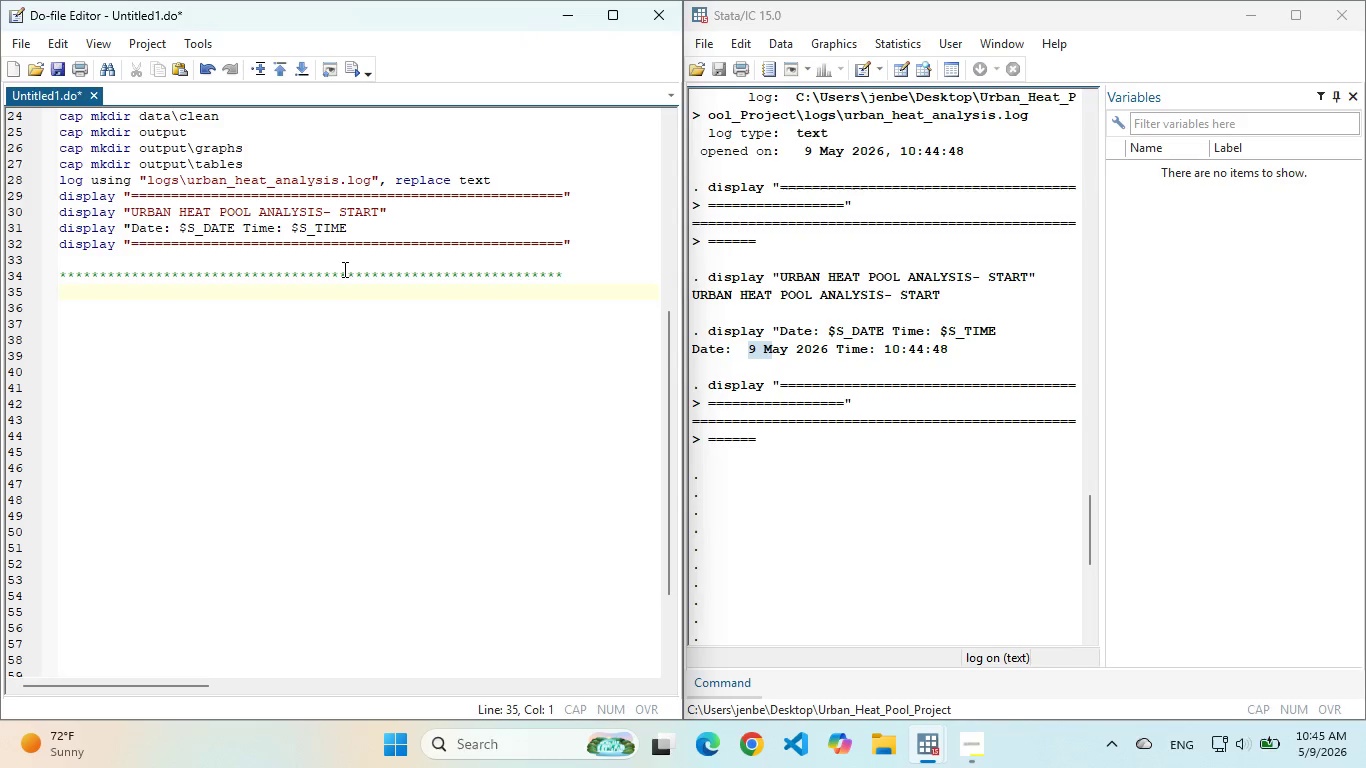 
type(*1. POOL ATTENDANCE DATA(MASTER))
 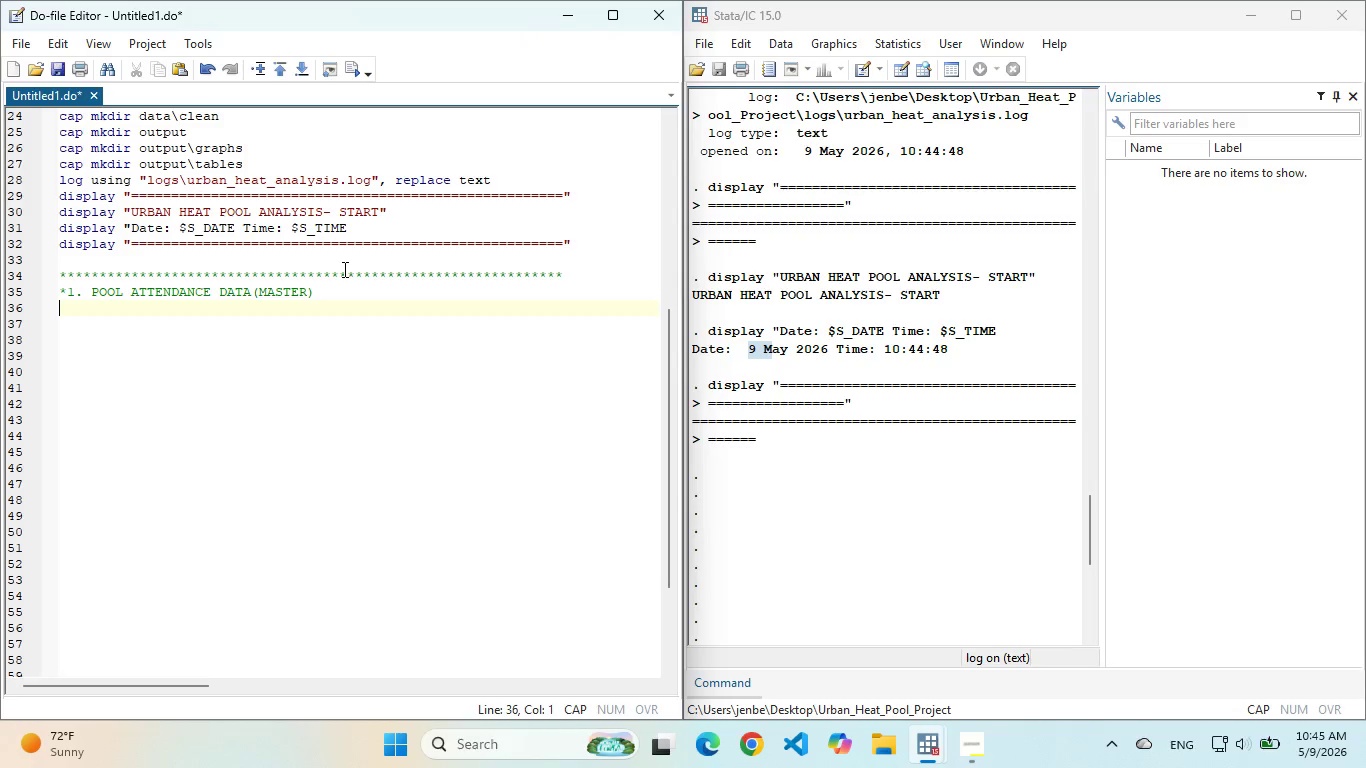 
 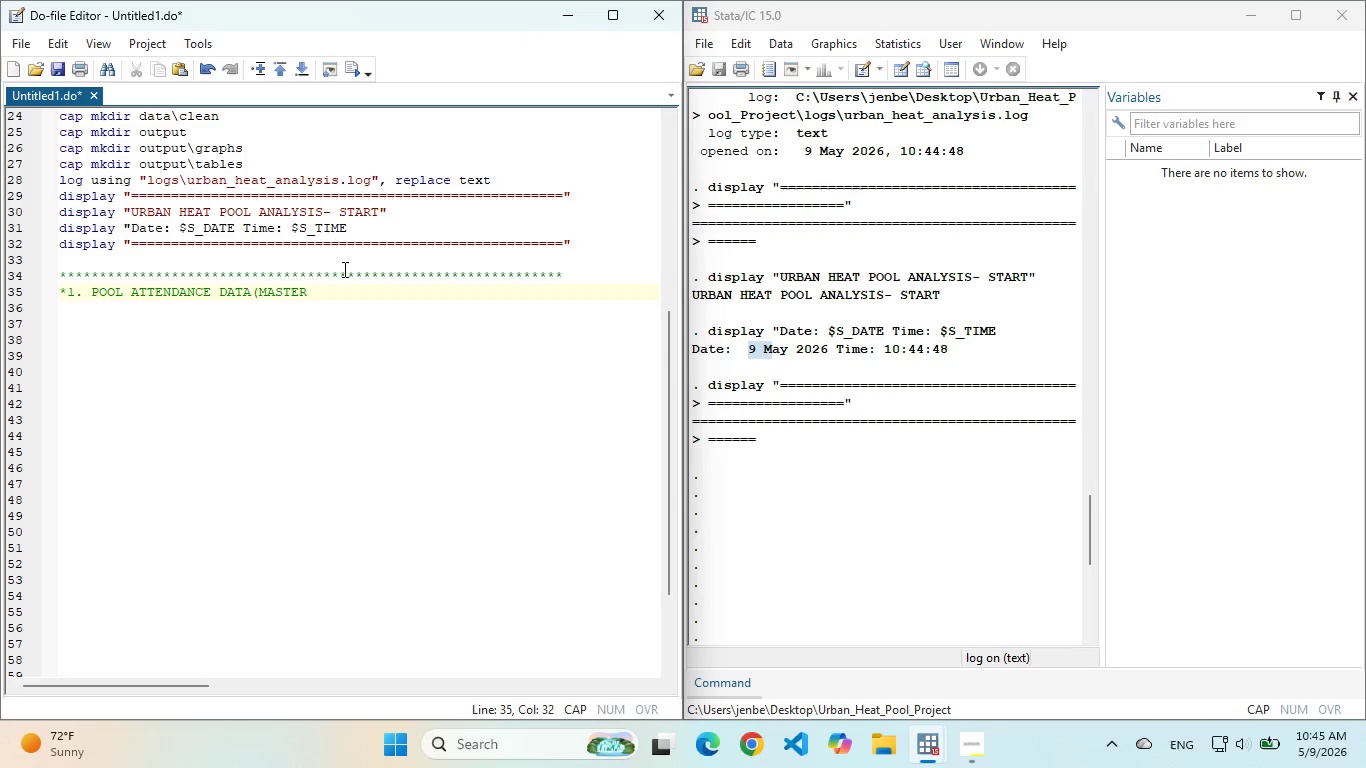 
key(Enter)
 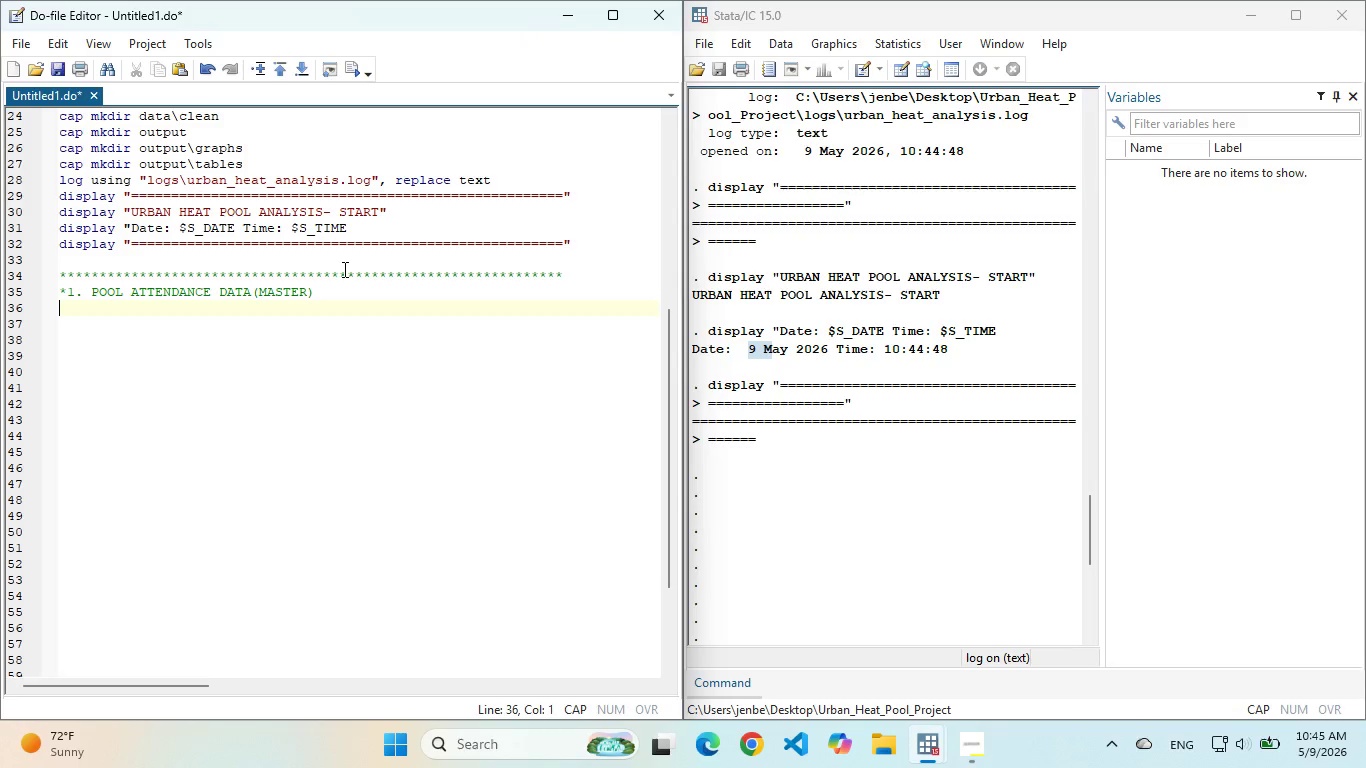 
key(Shift+8)
 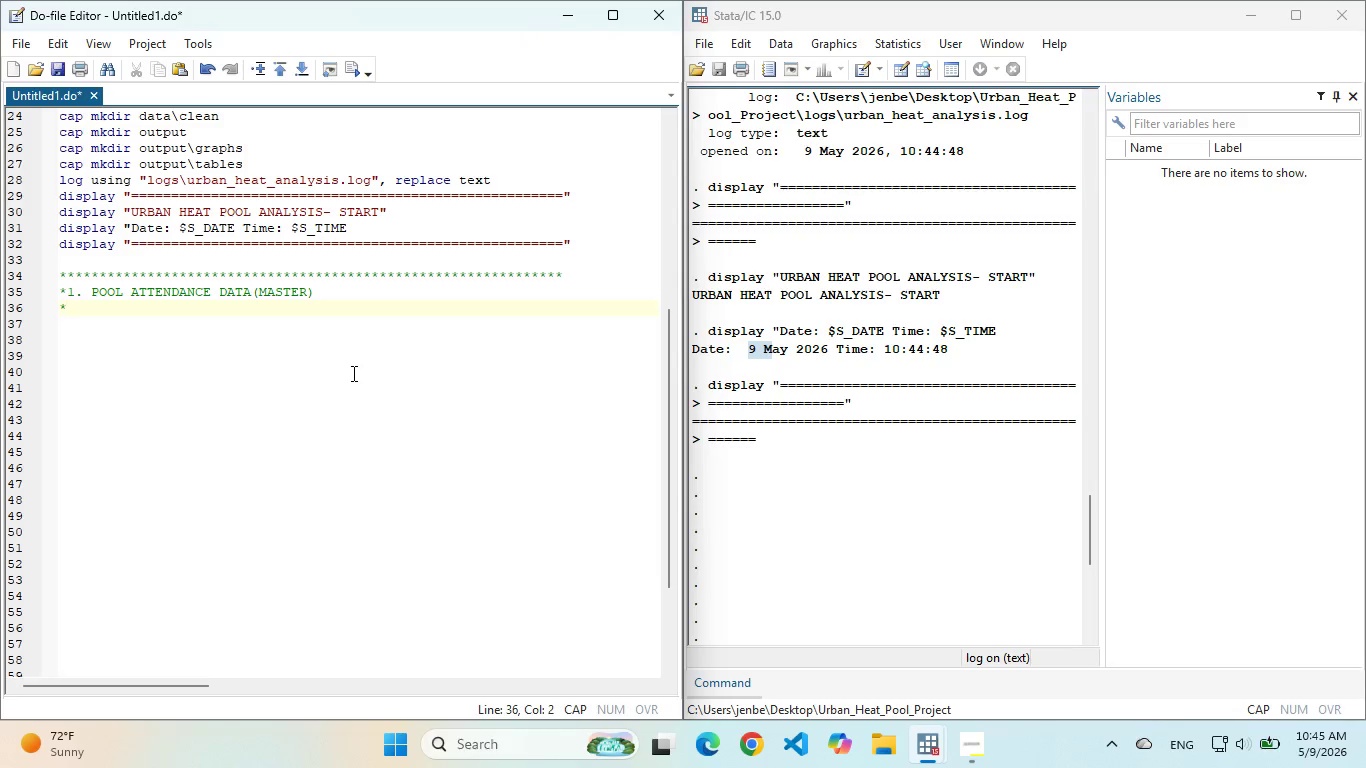 
wait(6.02)
 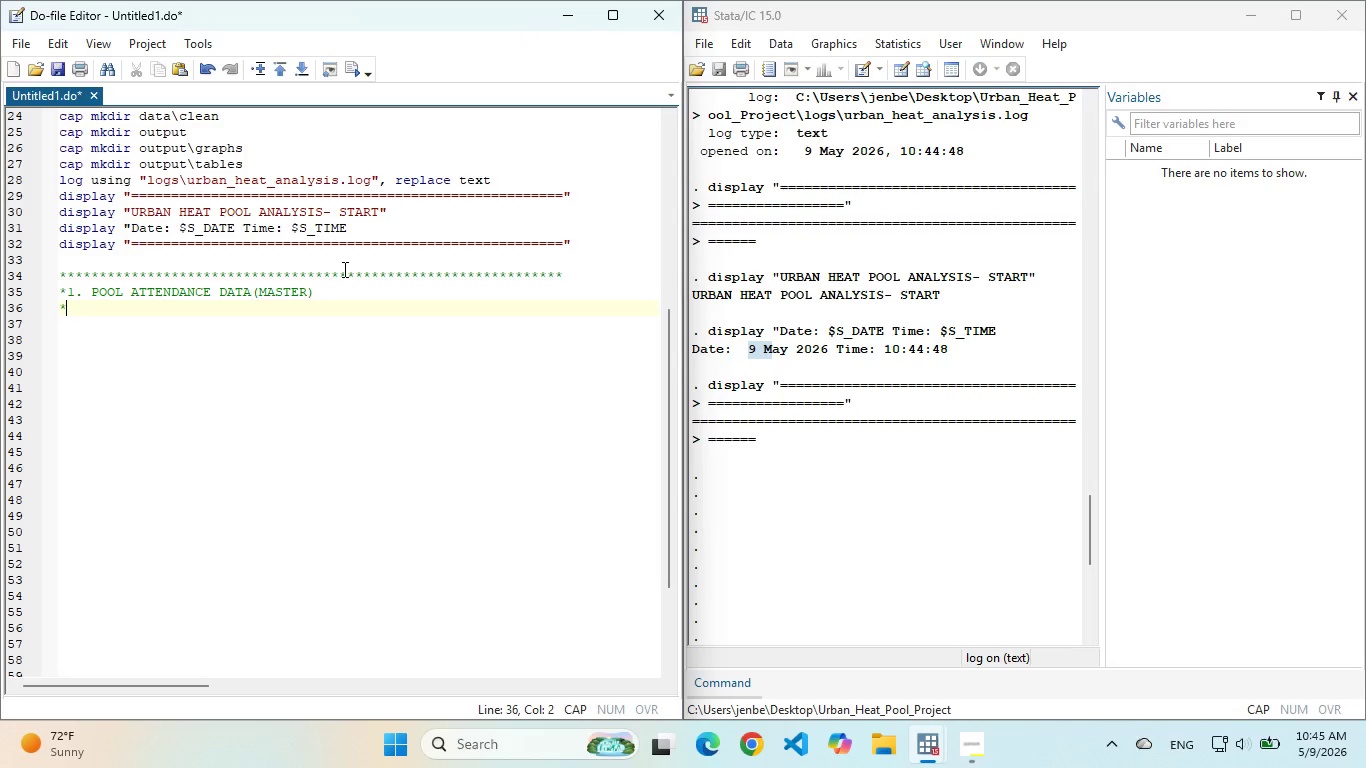 
hold_key(key=ShiftLeft, duration=1.95)
 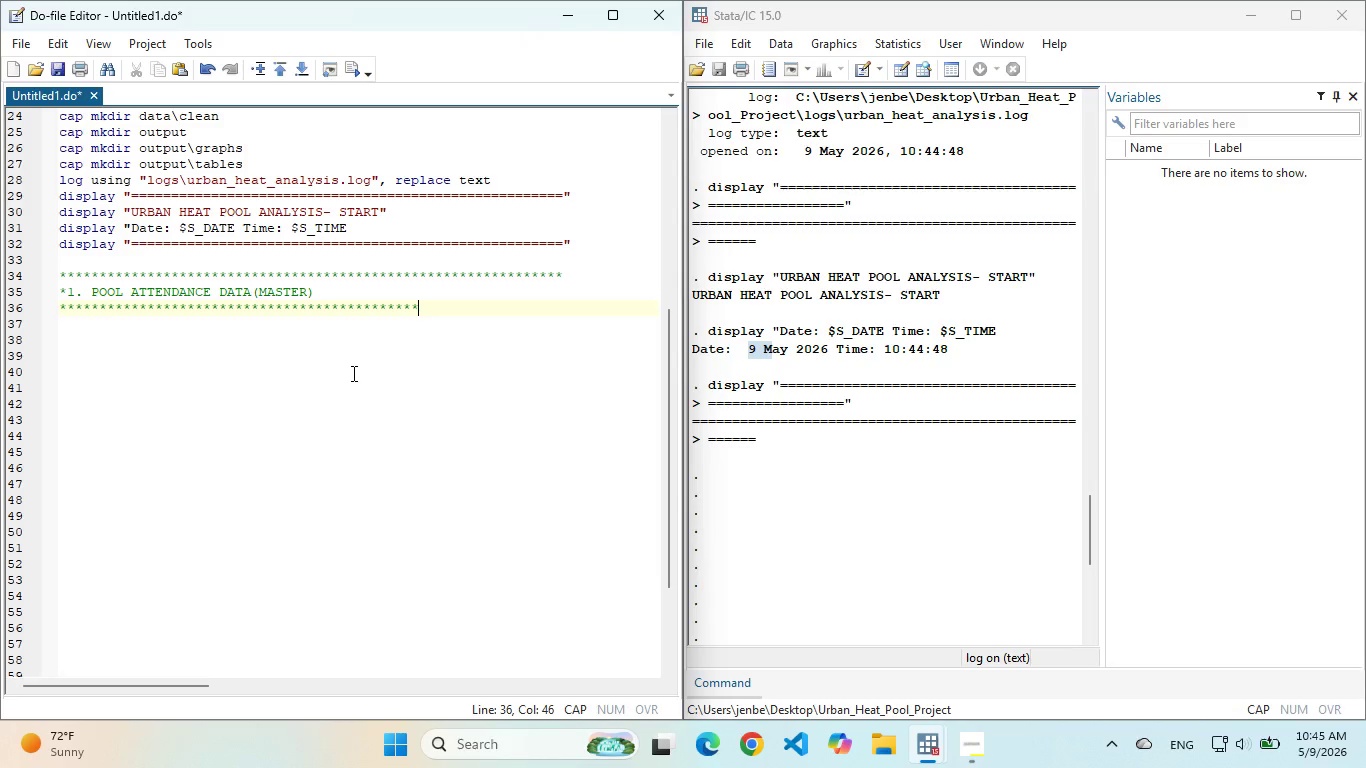 
hold_key(key=8, duration=1.5)
 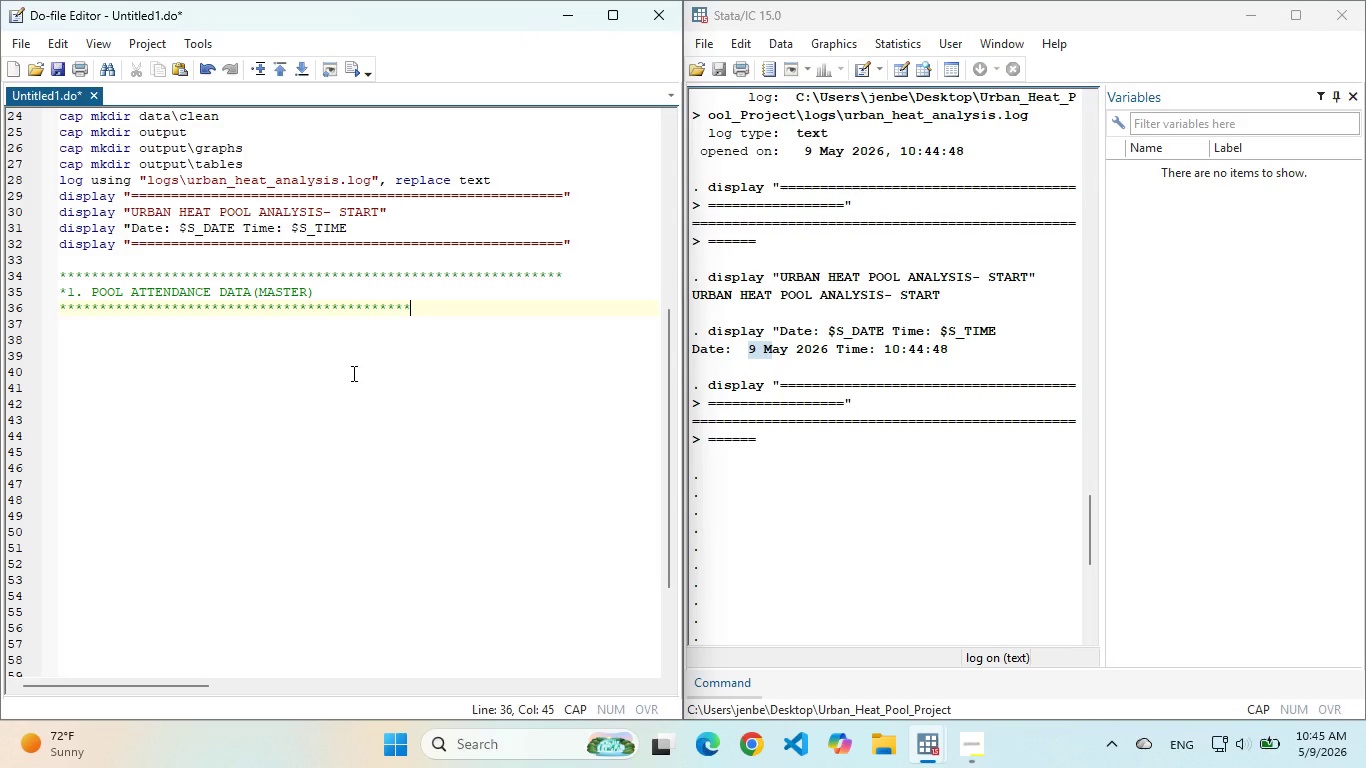 
hold_key(key=8, duration=0.38)
 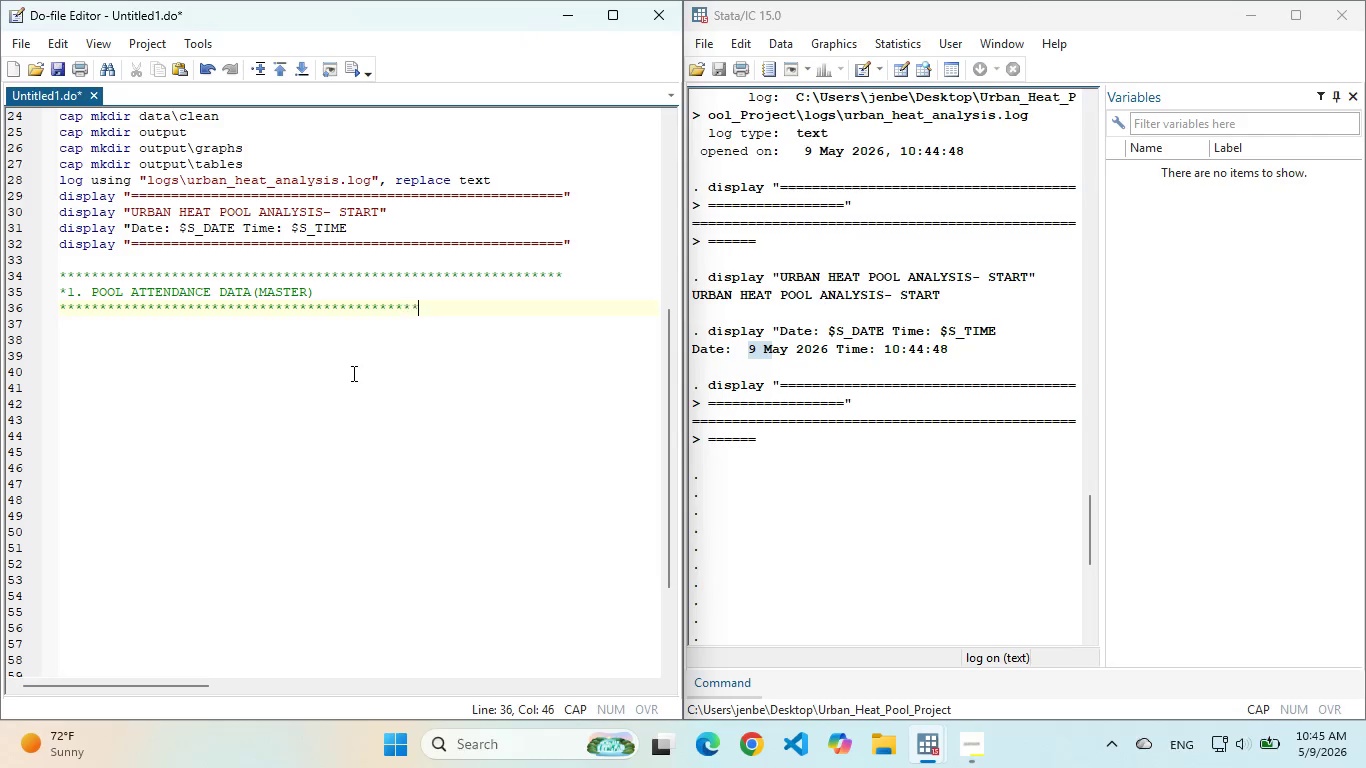 
hold_key(key=8, duration=0.81)
 